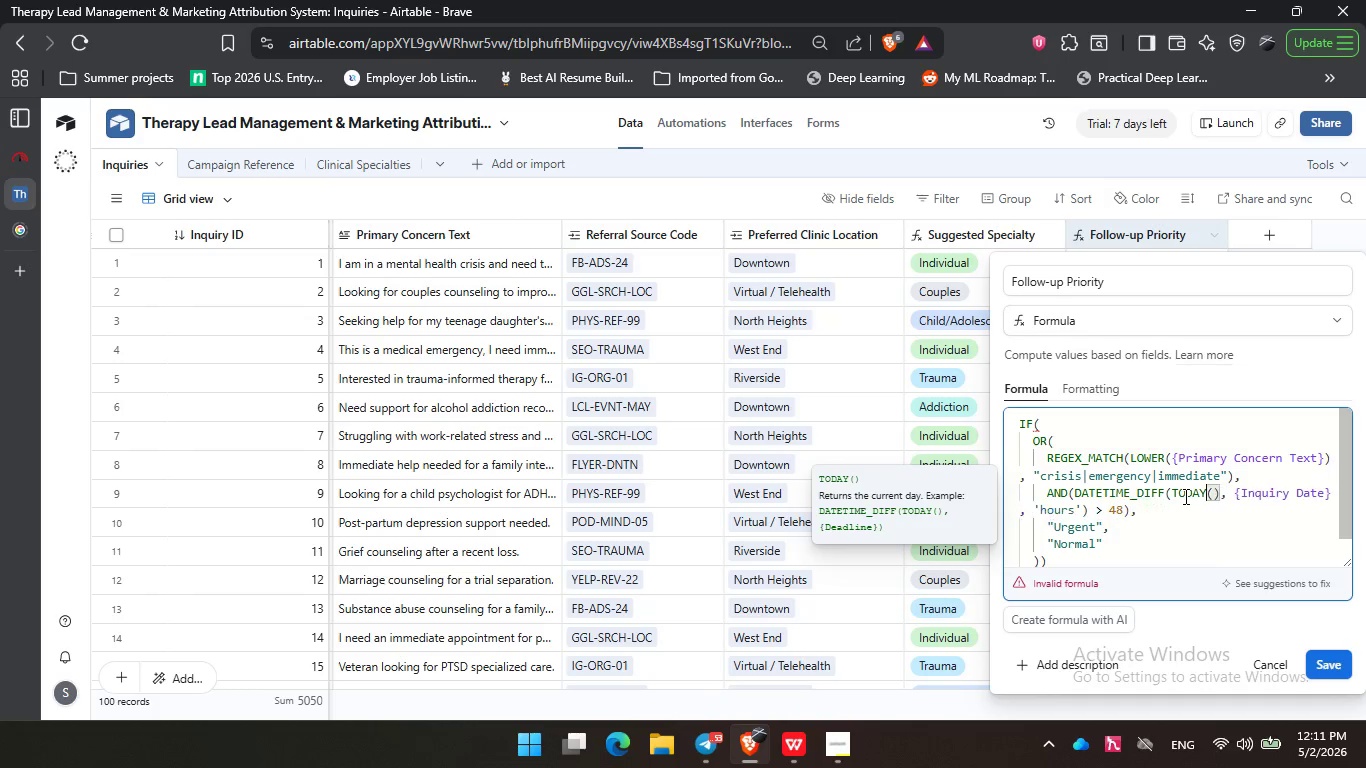 
key(Backspace)
 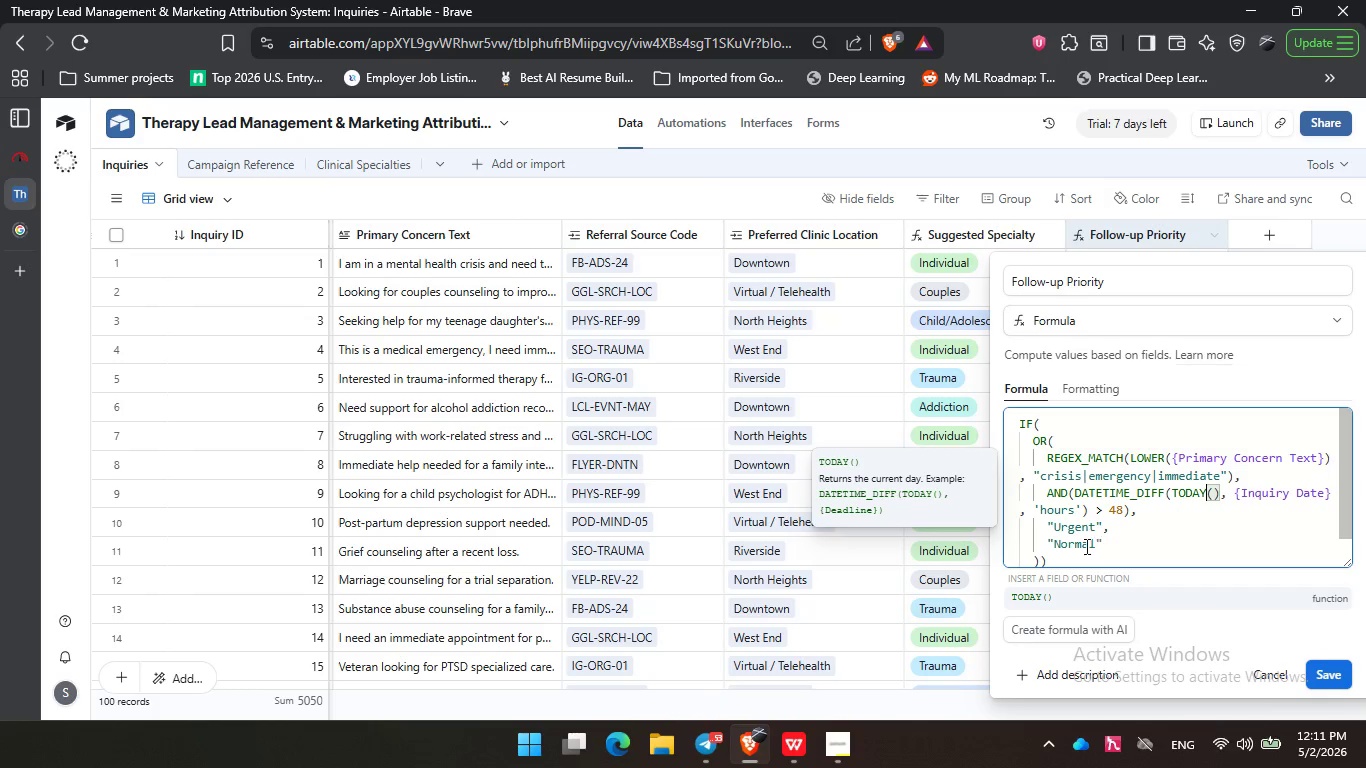 
double_click([1053, 511])
 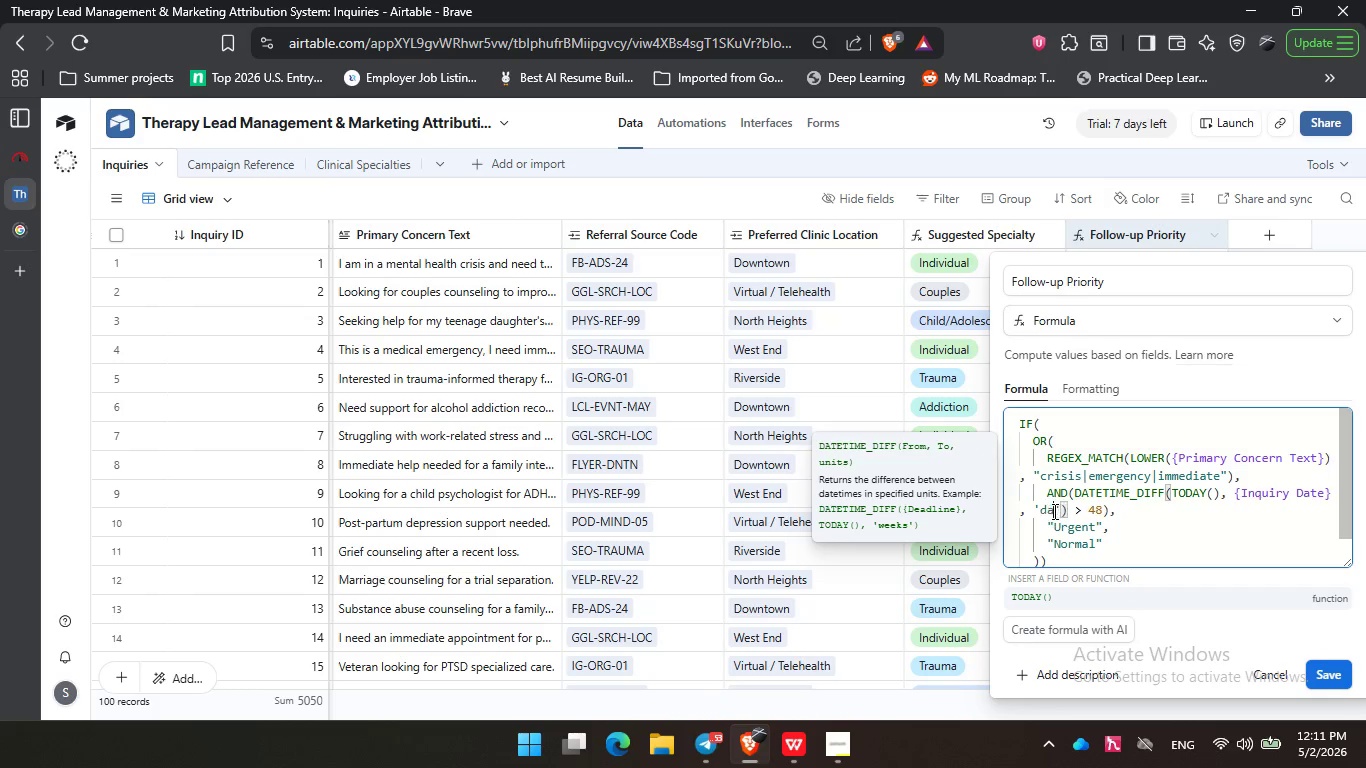 
type(days)
 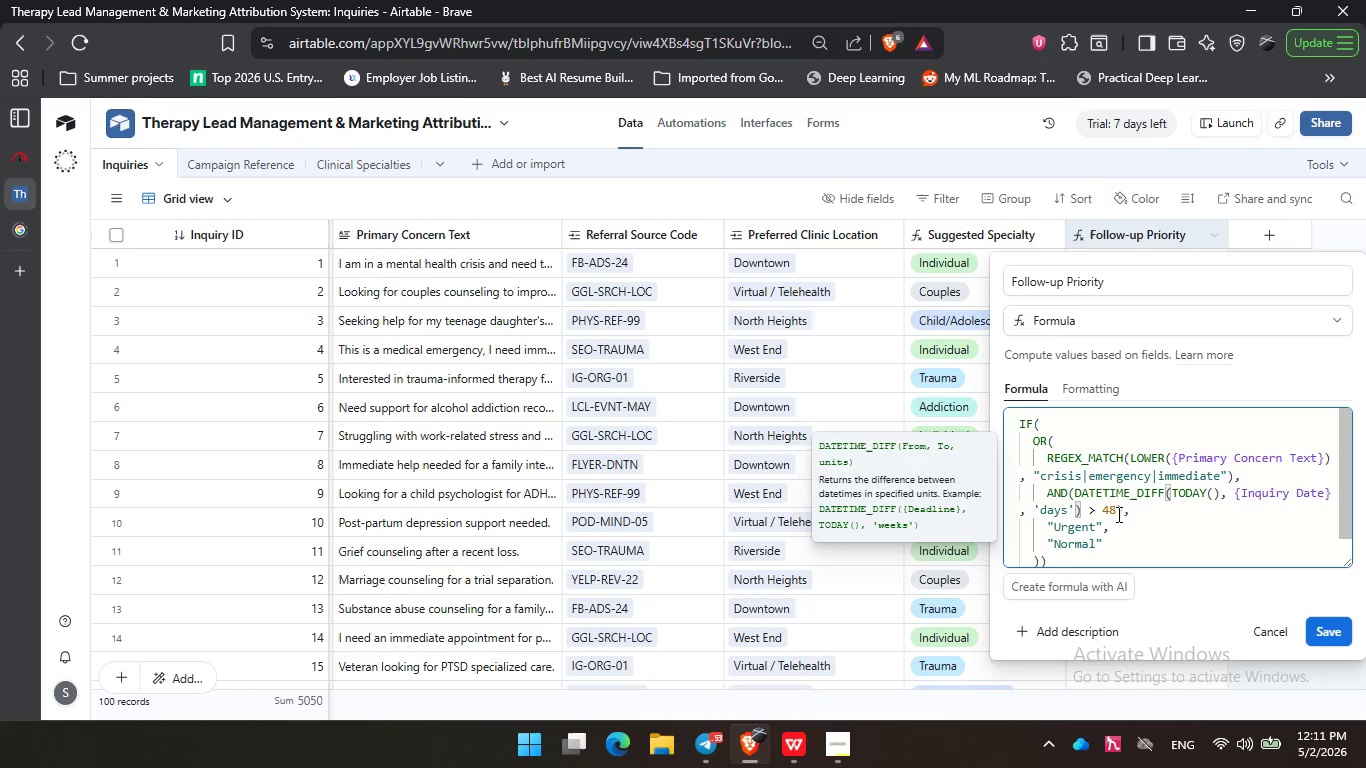 
left_click([1117, 514])
 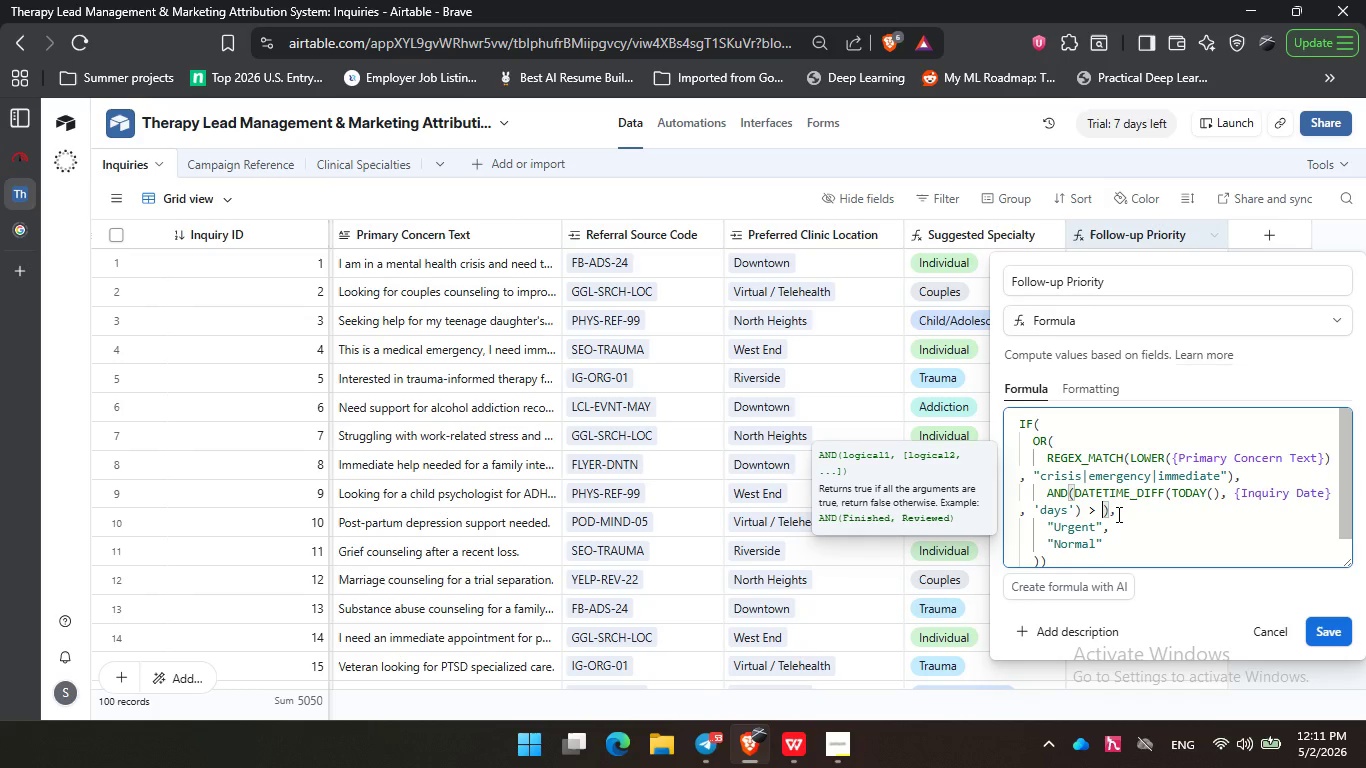 
key(Backspace)
 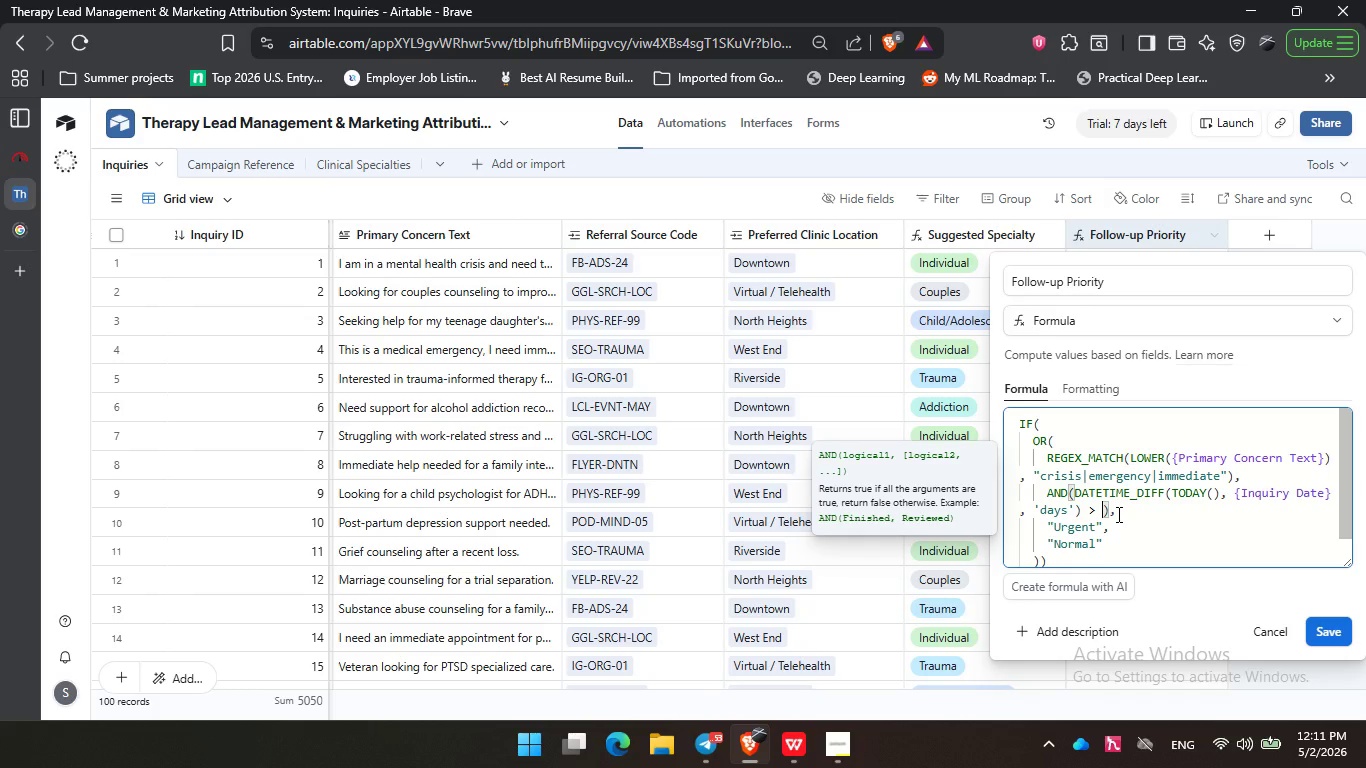 
key(Backspace)
 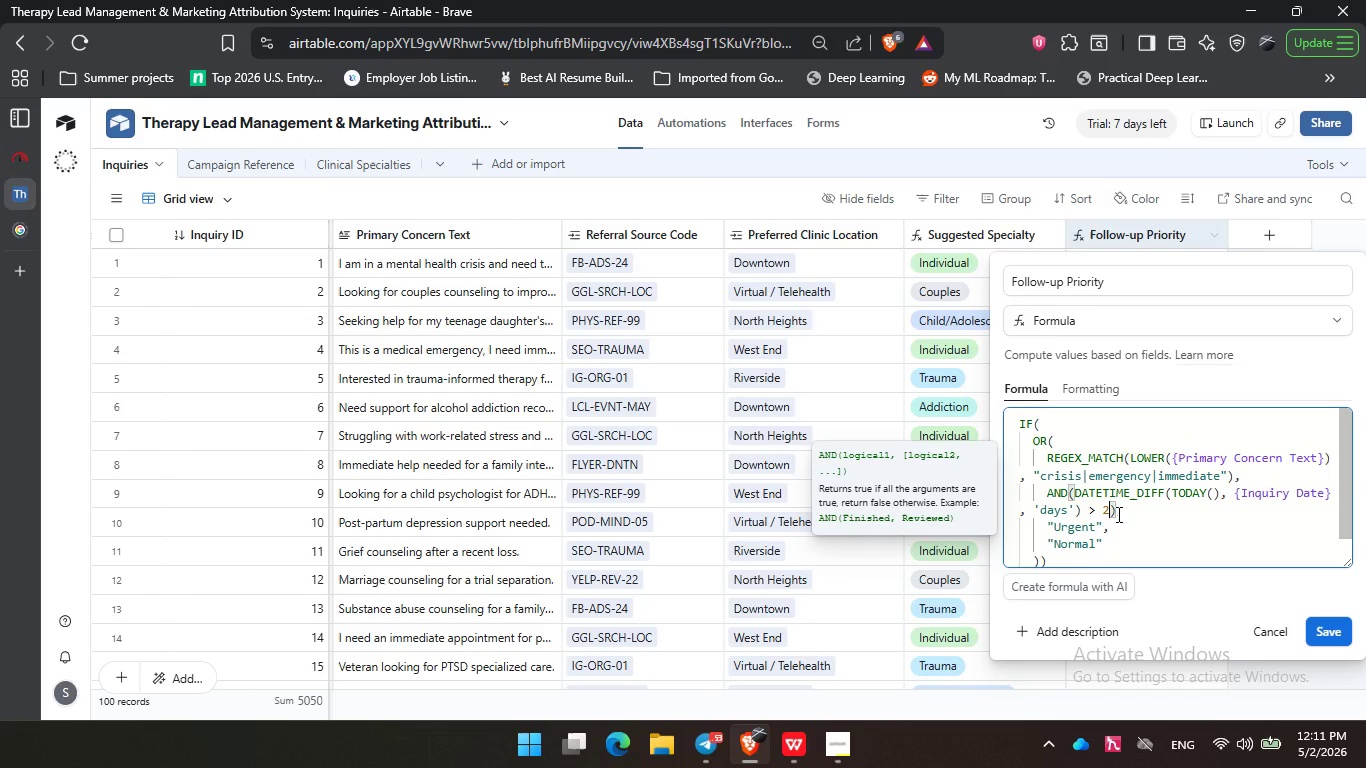 
key(Numpad2)
 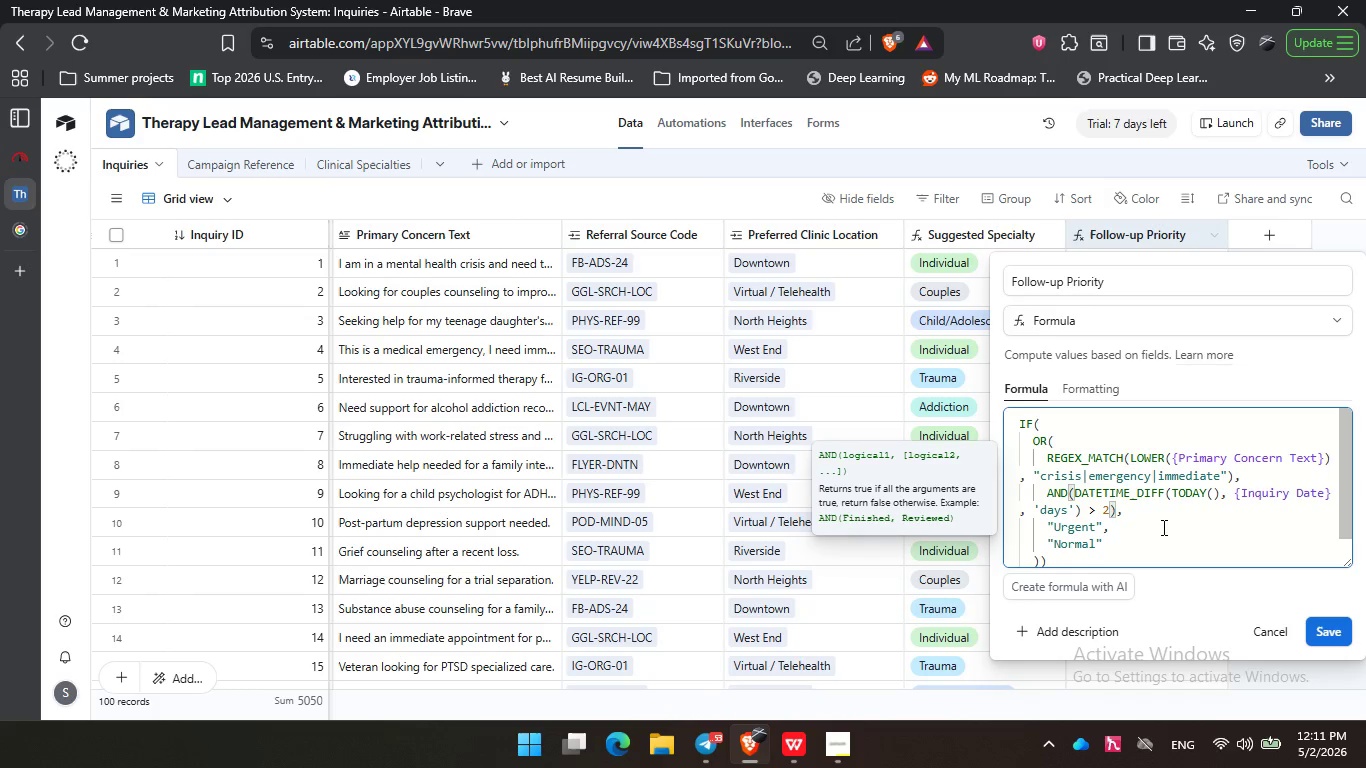 
scroll: coordinate [1156, 525], scroll_direction: down, amount: 1.0
 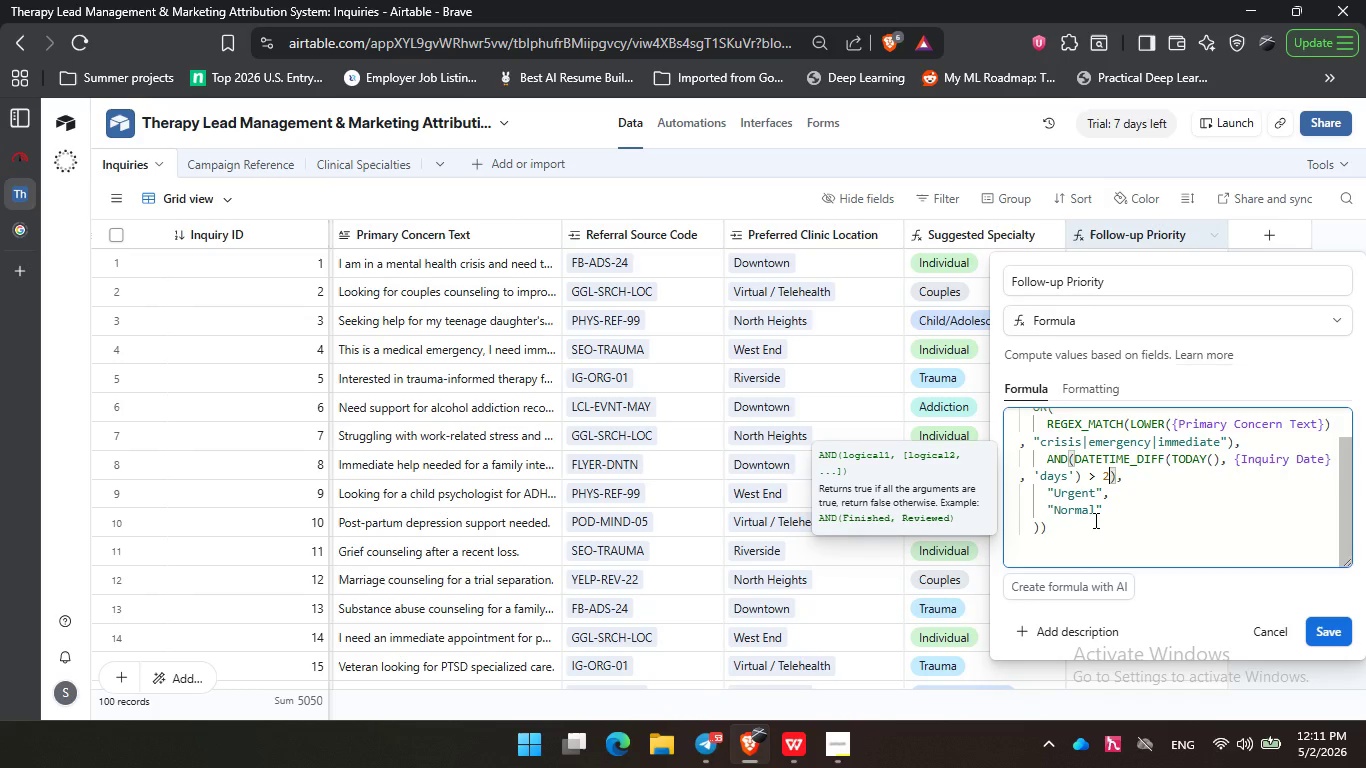 
scroll: coordinate [1094, 520], scroll_direction: none, amount: 0.0
 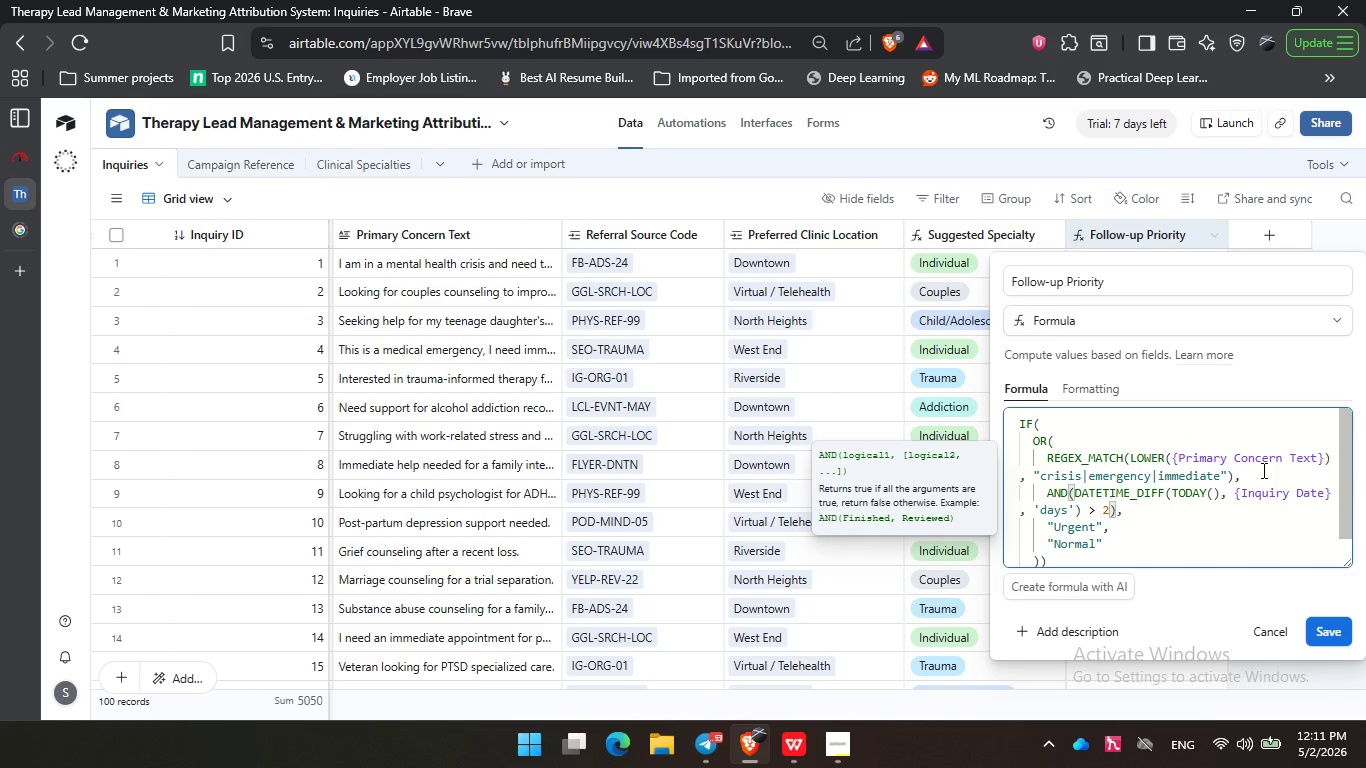 
wait(11.24)
 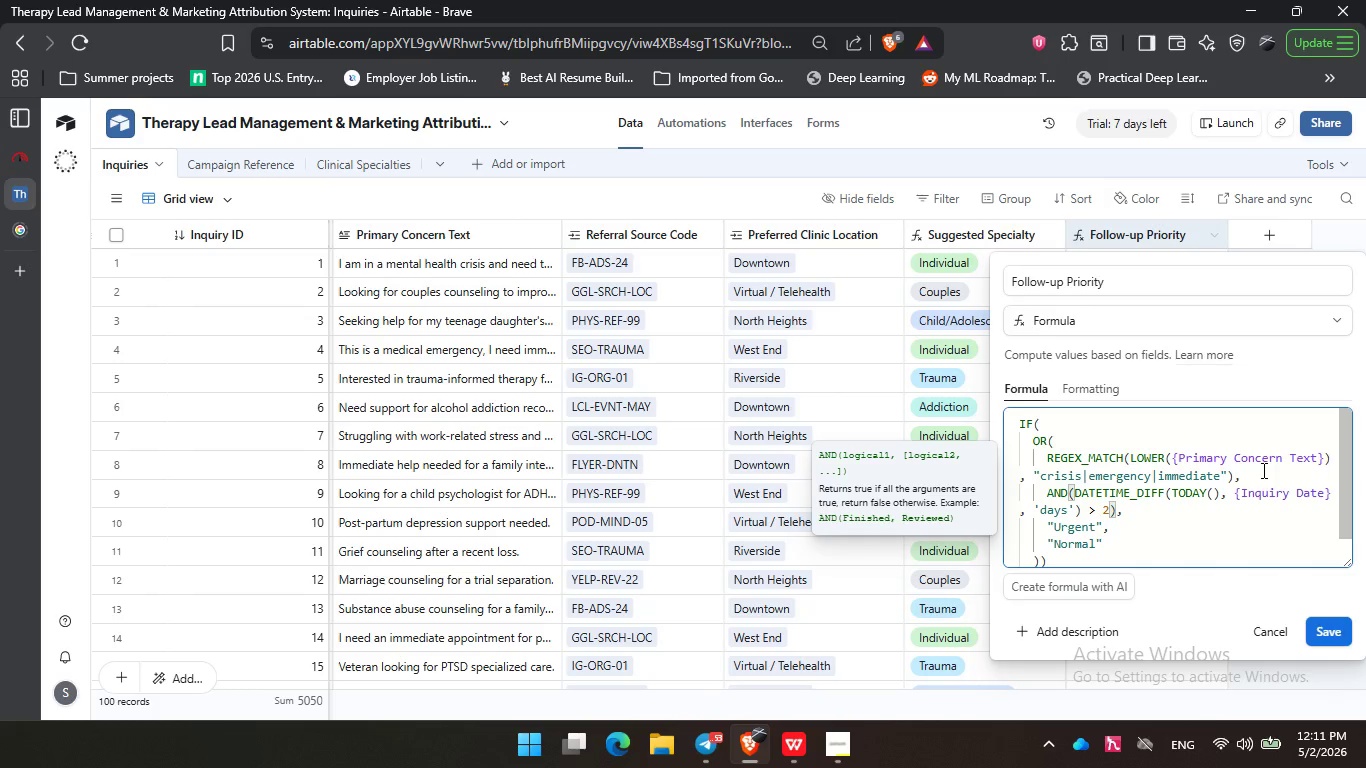 
double_click([1055, 492])
 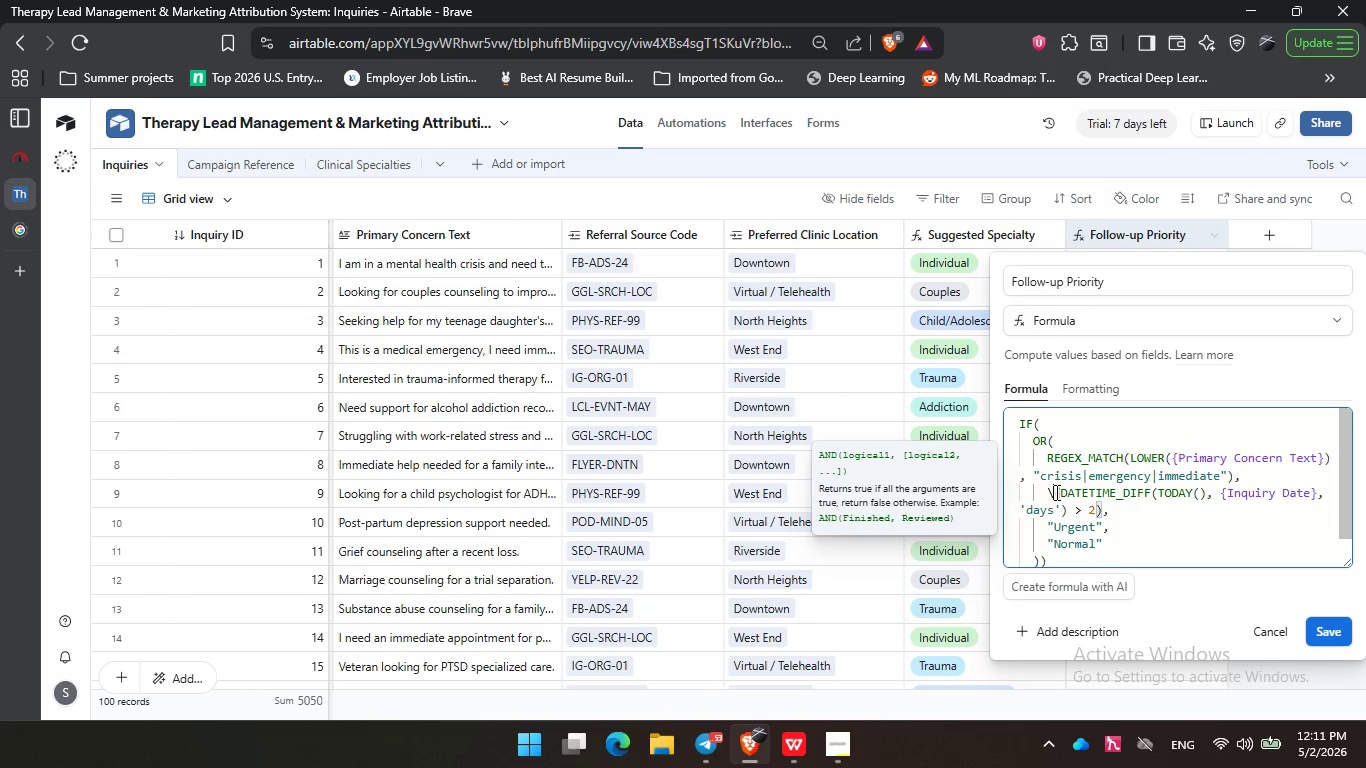 
key(Backslash)
 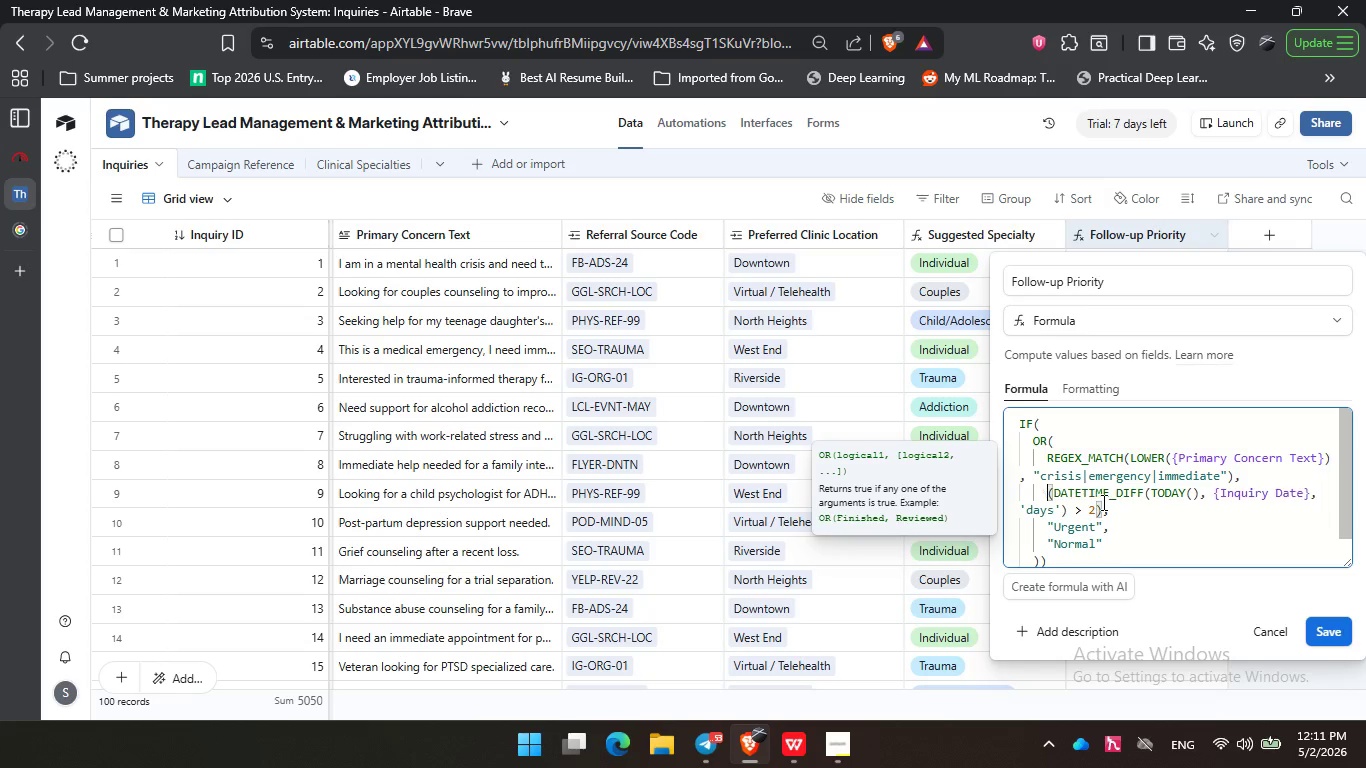 
key(Backspace)
 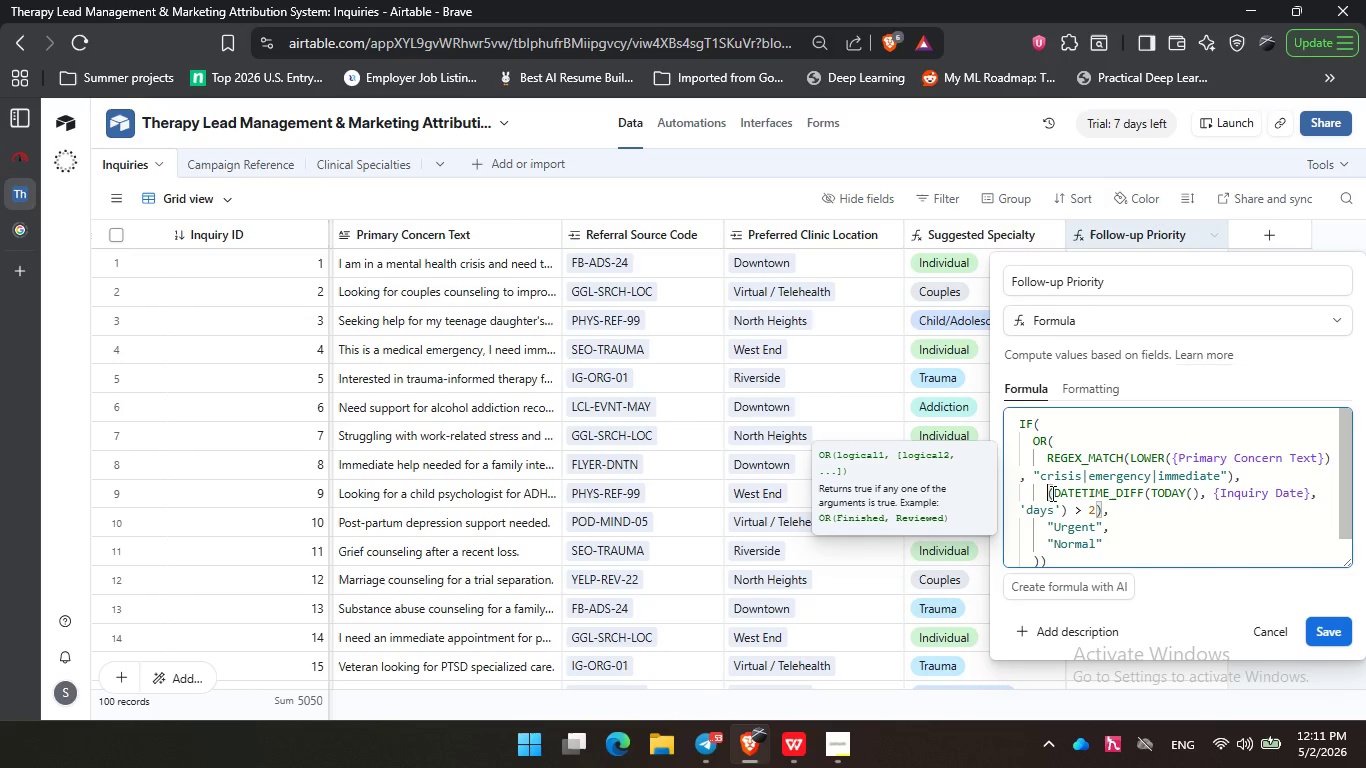 
wait(5.08)
 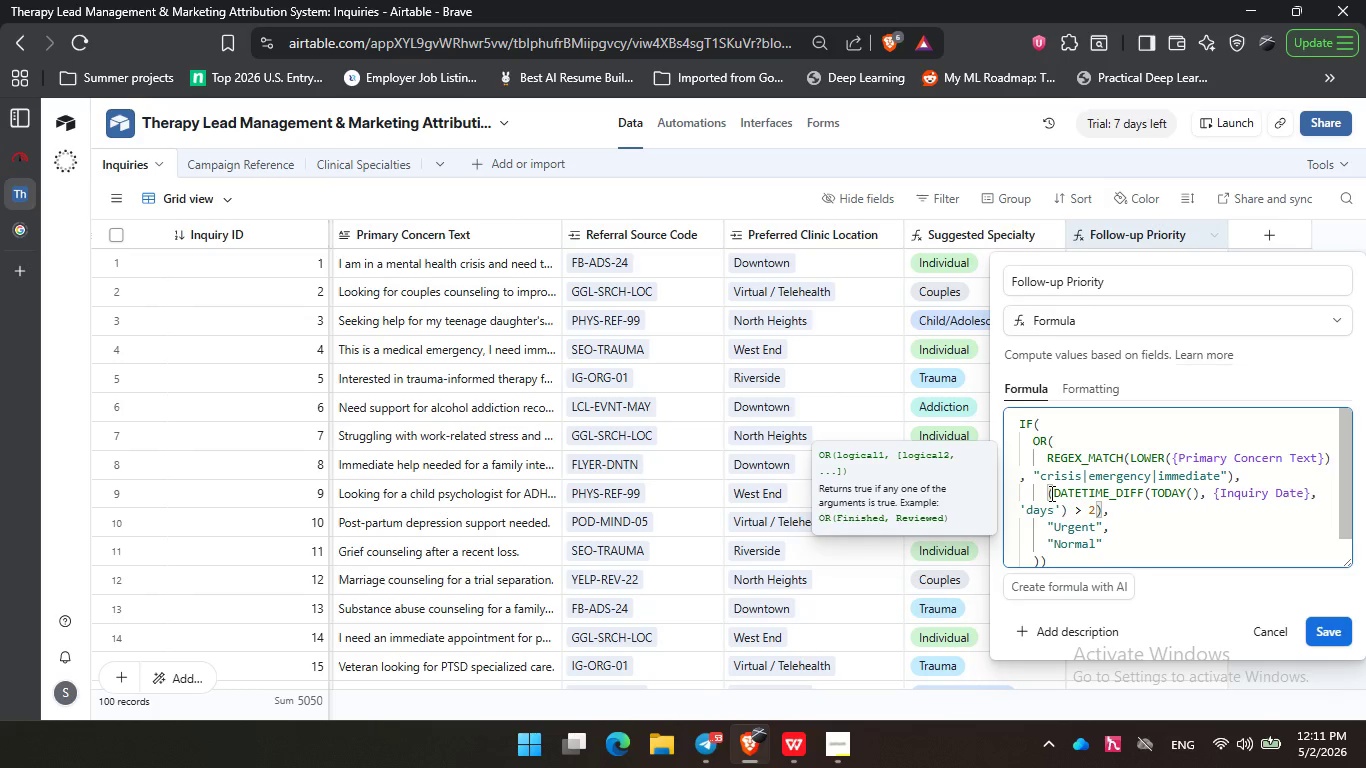 
left_click([1055, 493])
 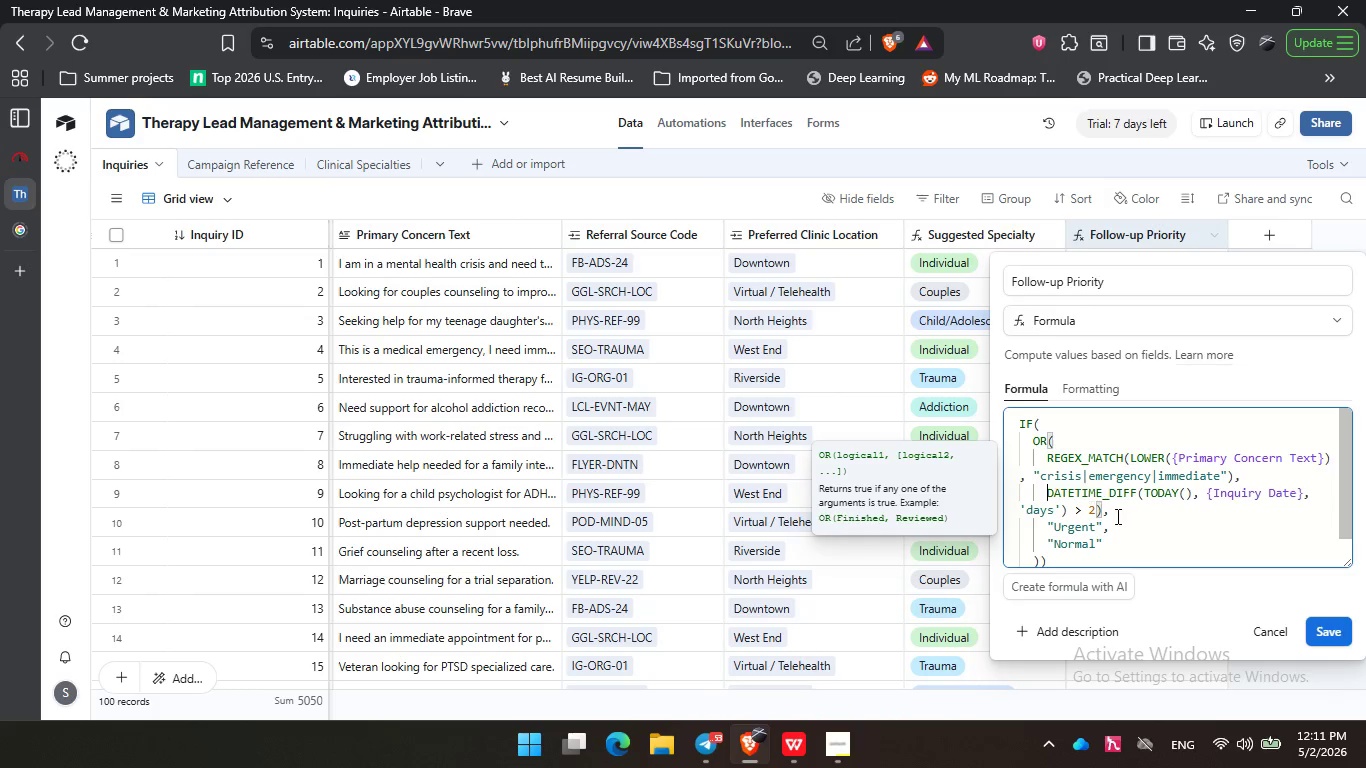 
key(Backspace)
 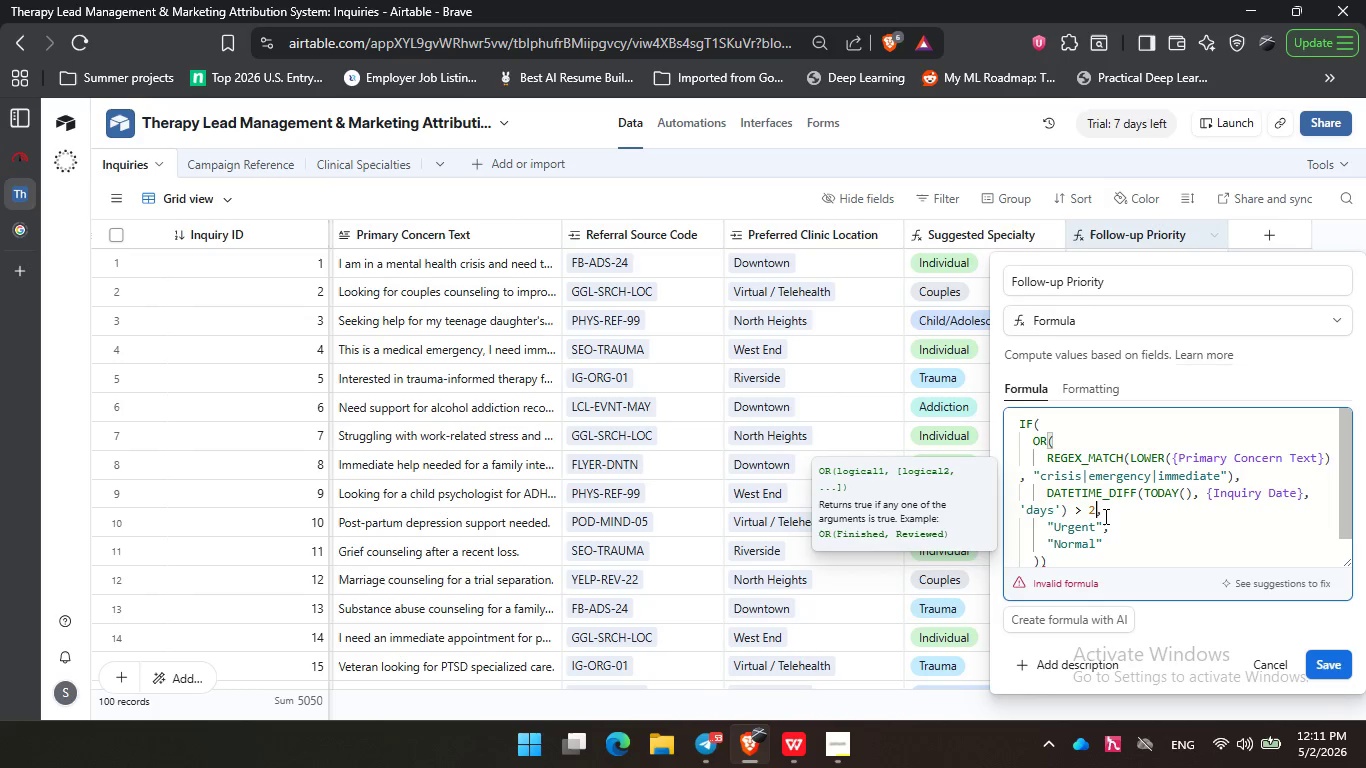 
left_click([1104, 516])
 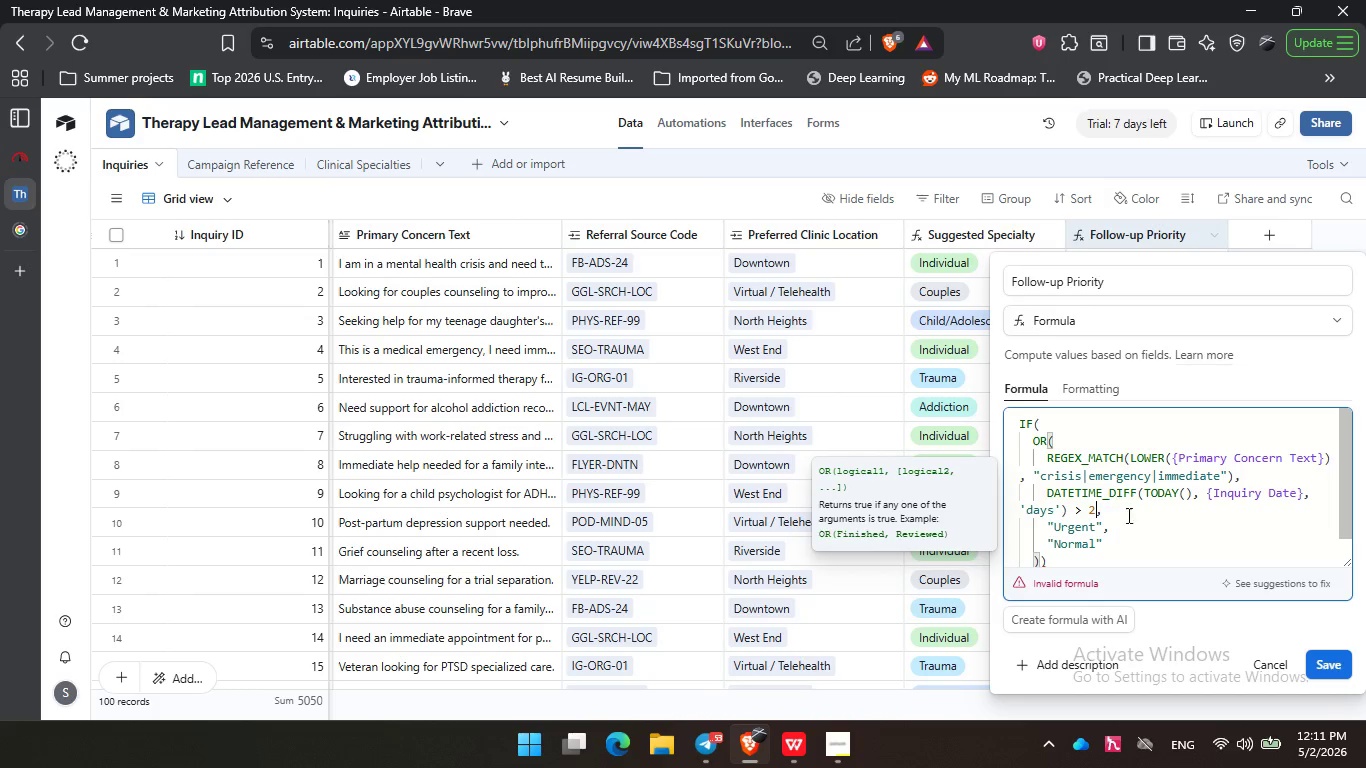 
key(Backspace)
 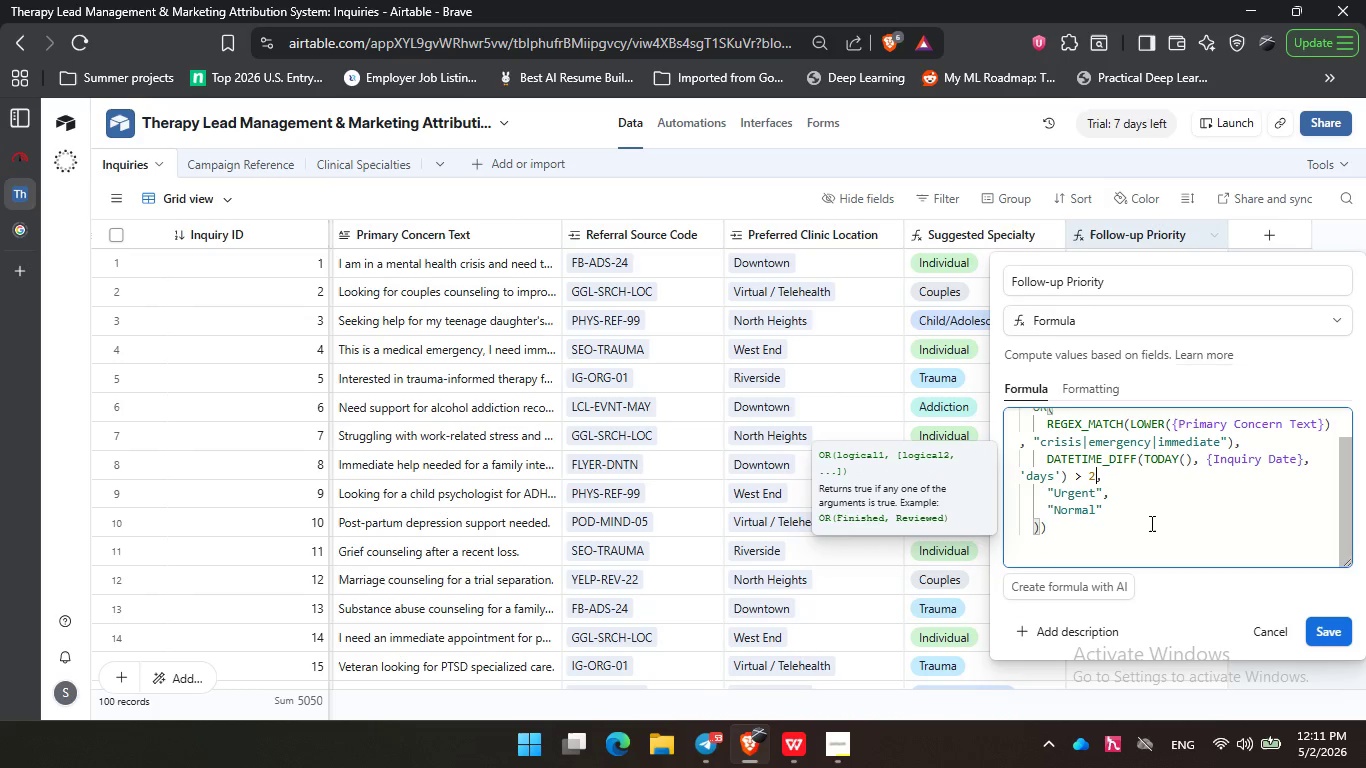 
scroll: coordinate [1150, 523], scroll_direction: none, amount: 0.0
 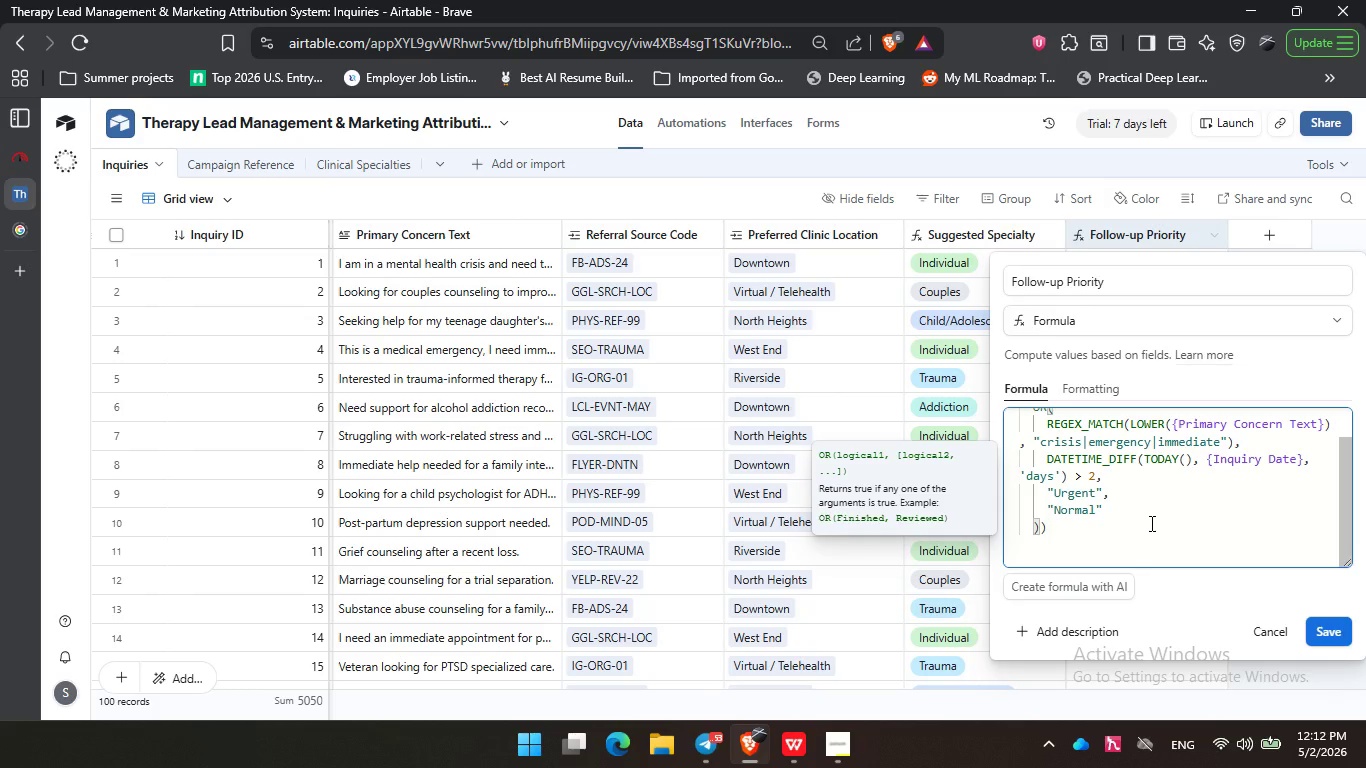 
wait(7.75)
 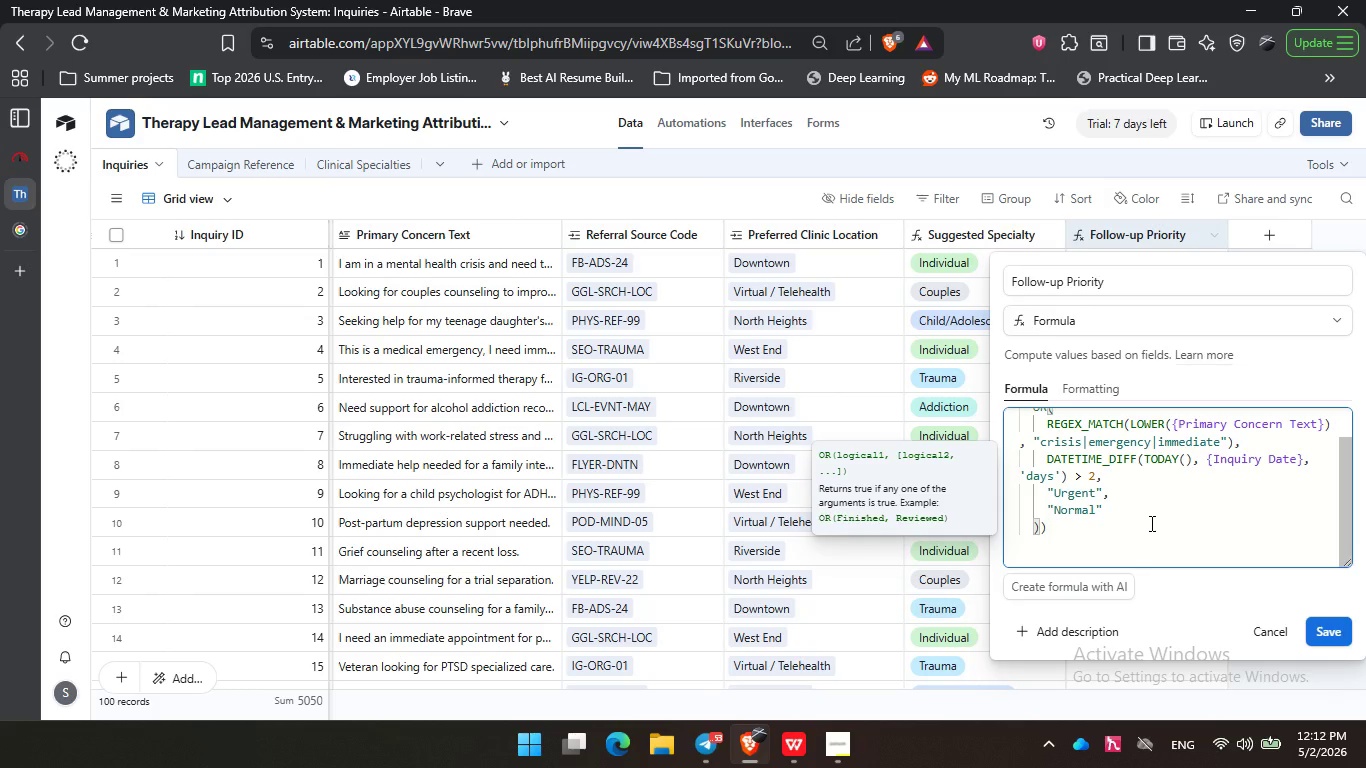 
left_click([1079, 478])
 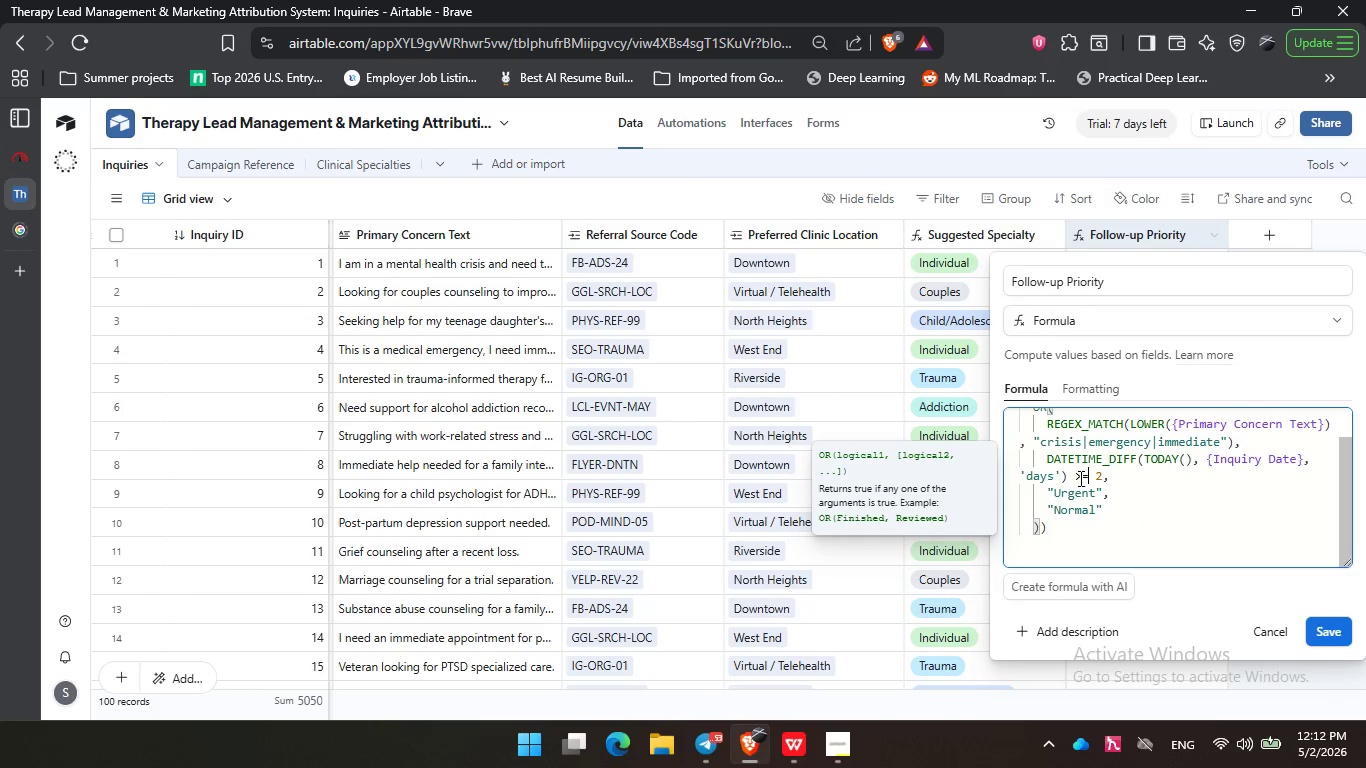 
key(Equal)
 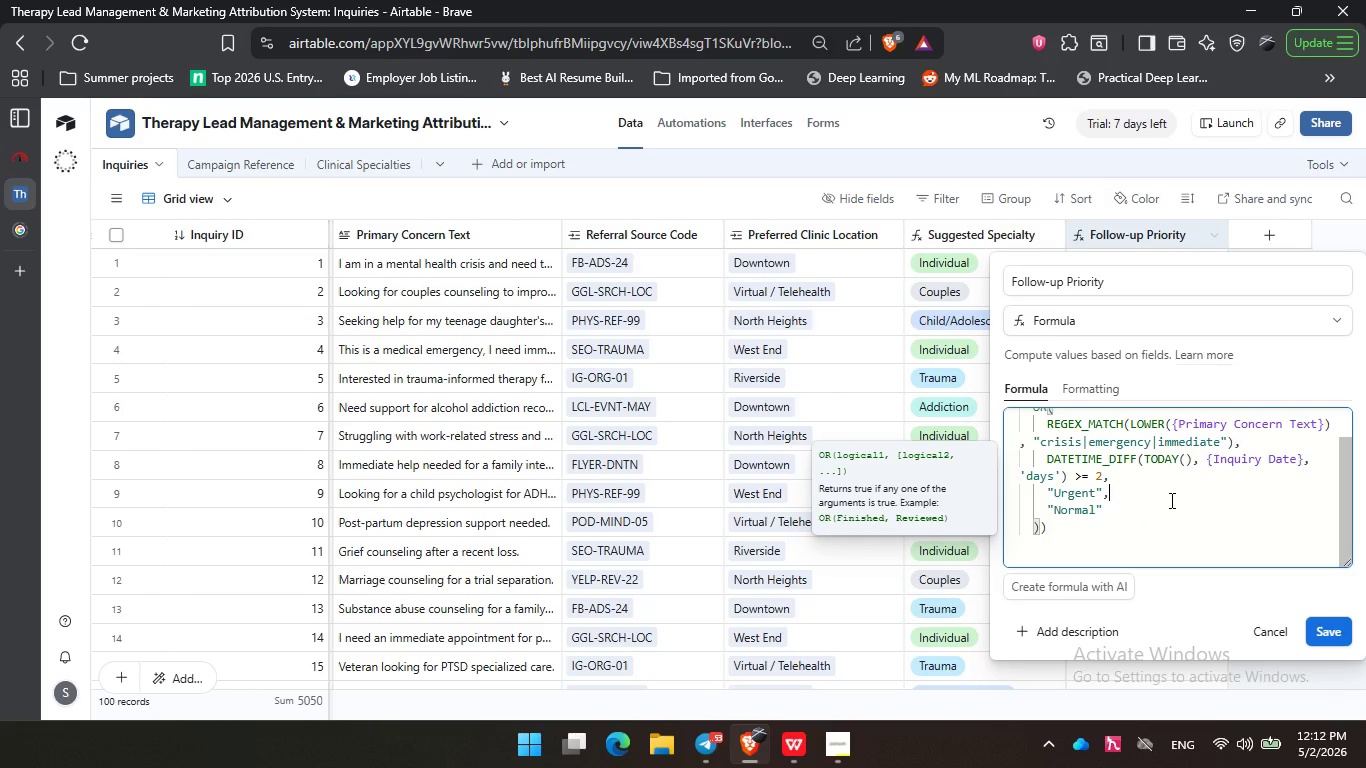 
left_click([1170, 500])
 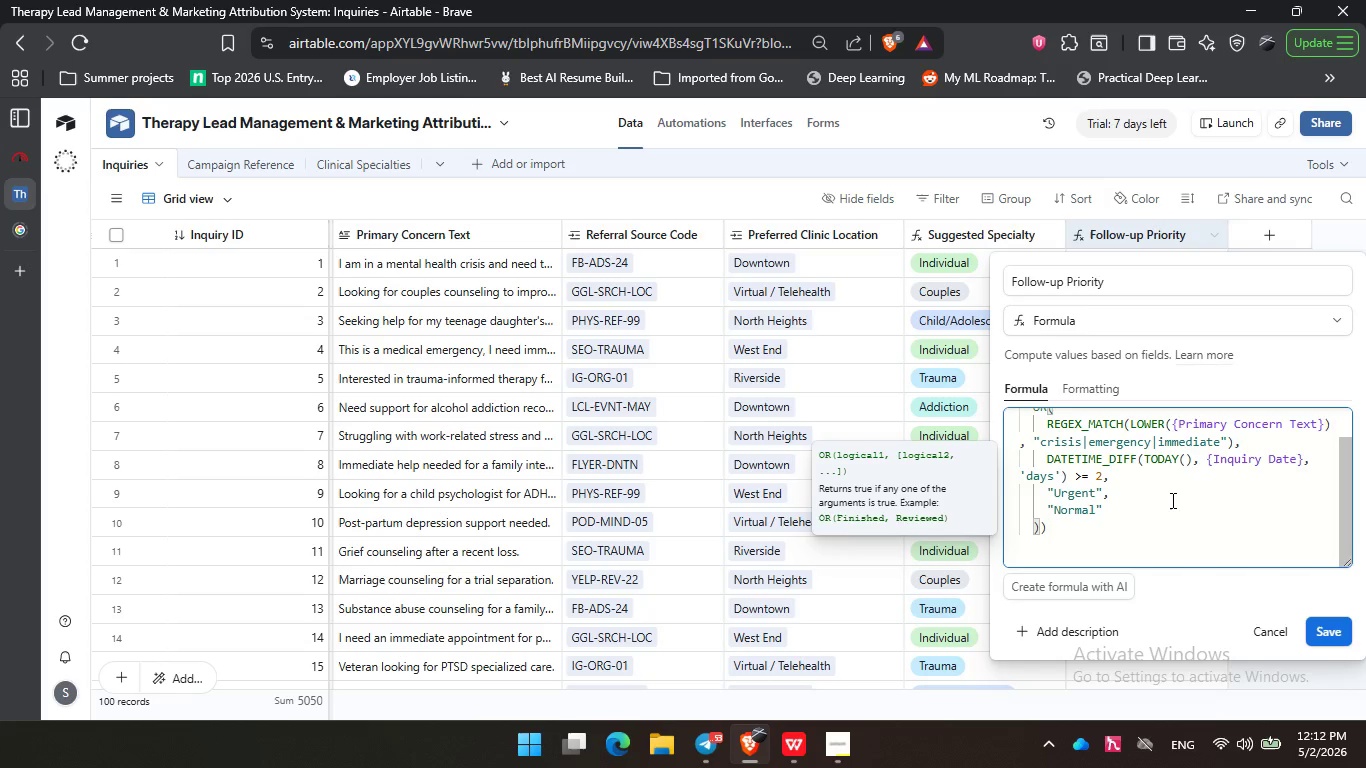 
wait(8.19)
 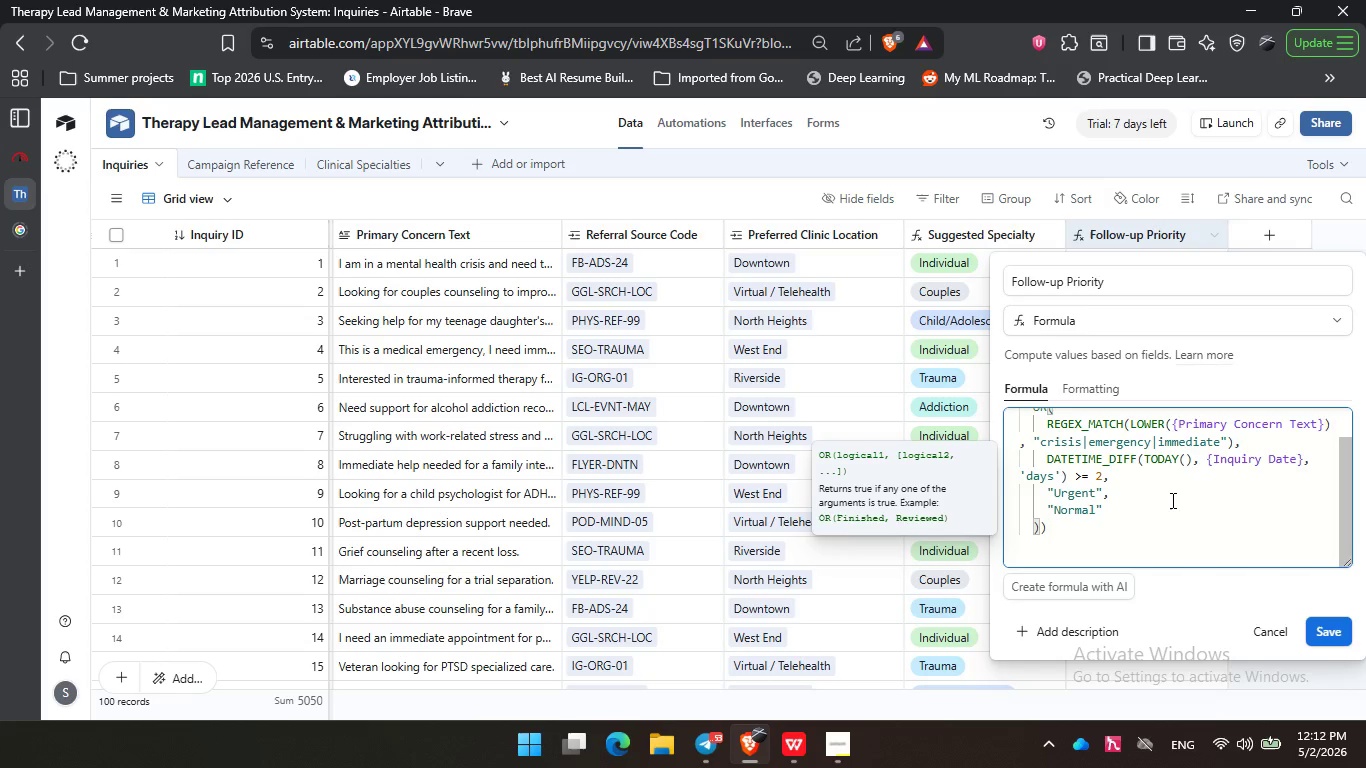 
left_click([1155, 477])
 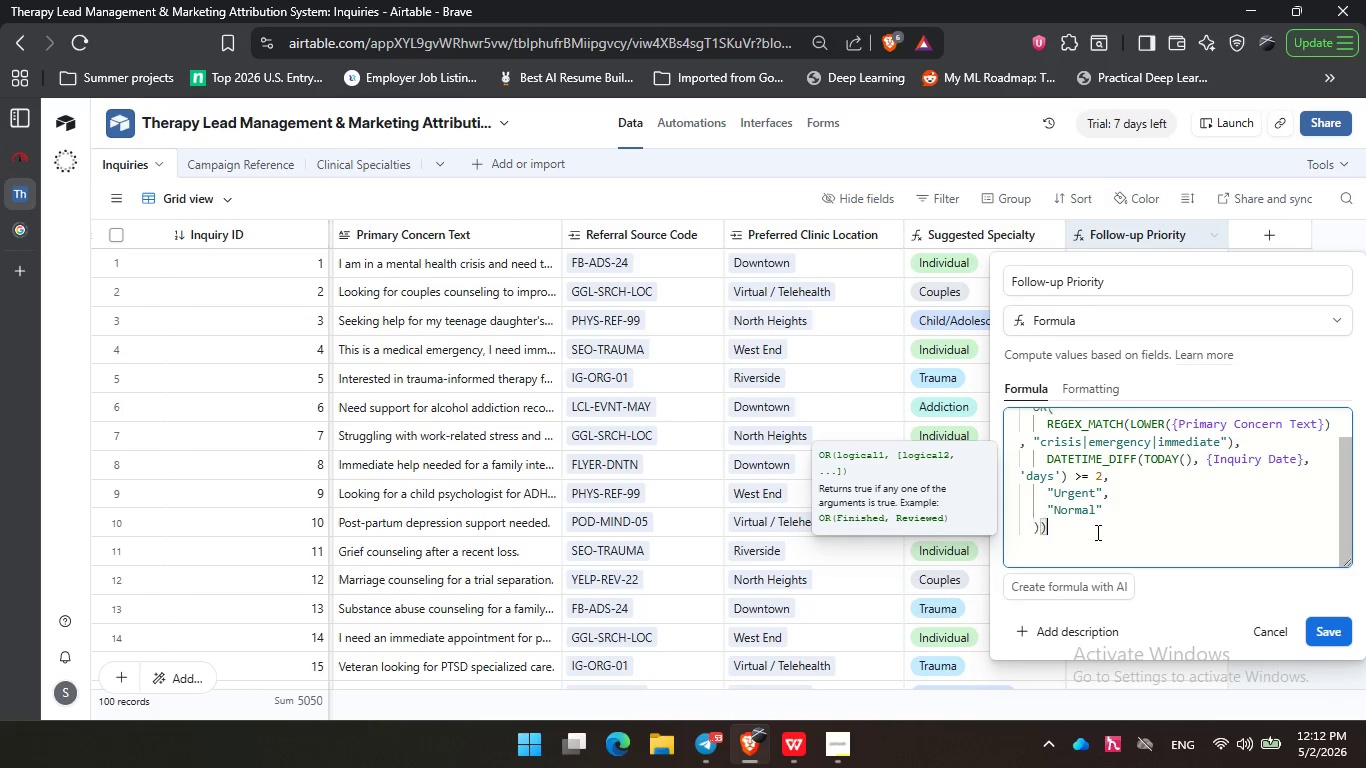 
left_click([1096, 532])
 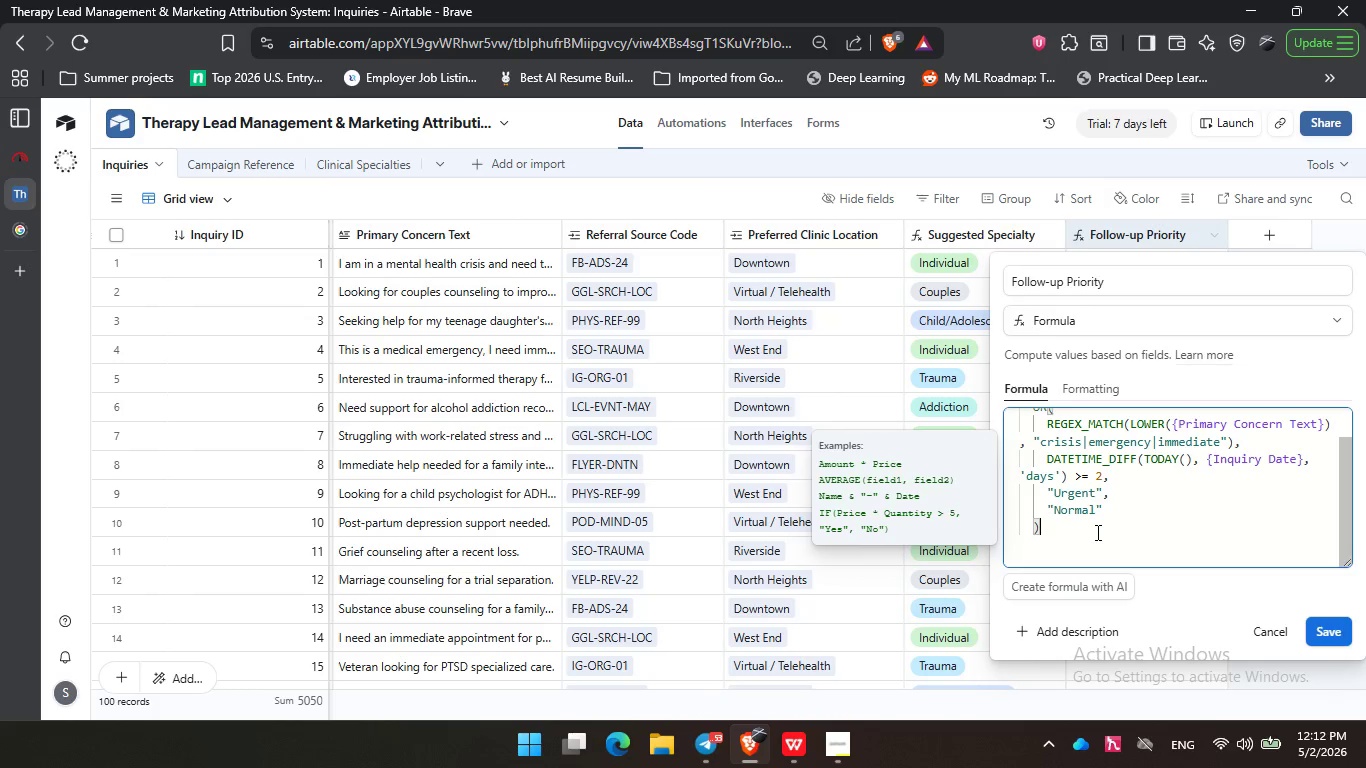 
key(Backspace)
 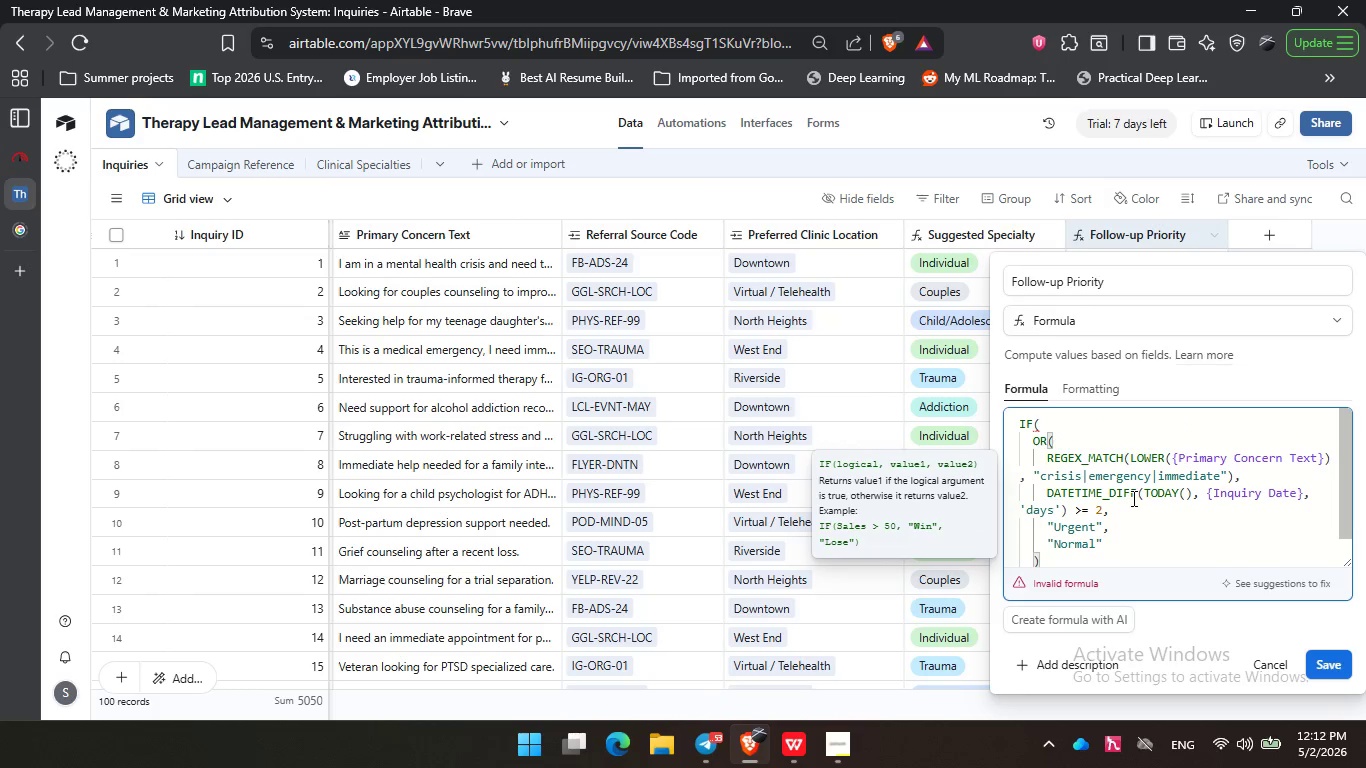 
scroll: coordinate [1132, 498], scroll_direction: up, amount: 1.0
 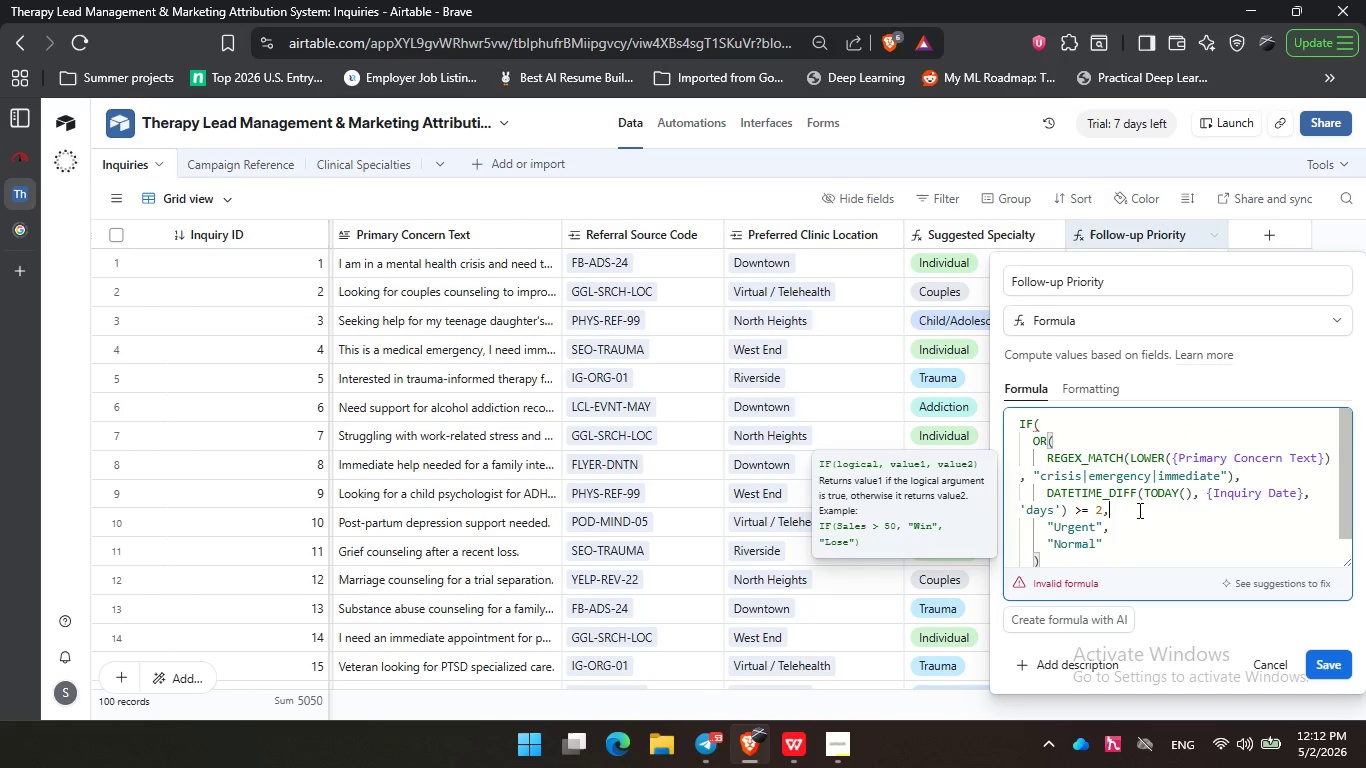 
left_click([1138, 510])
 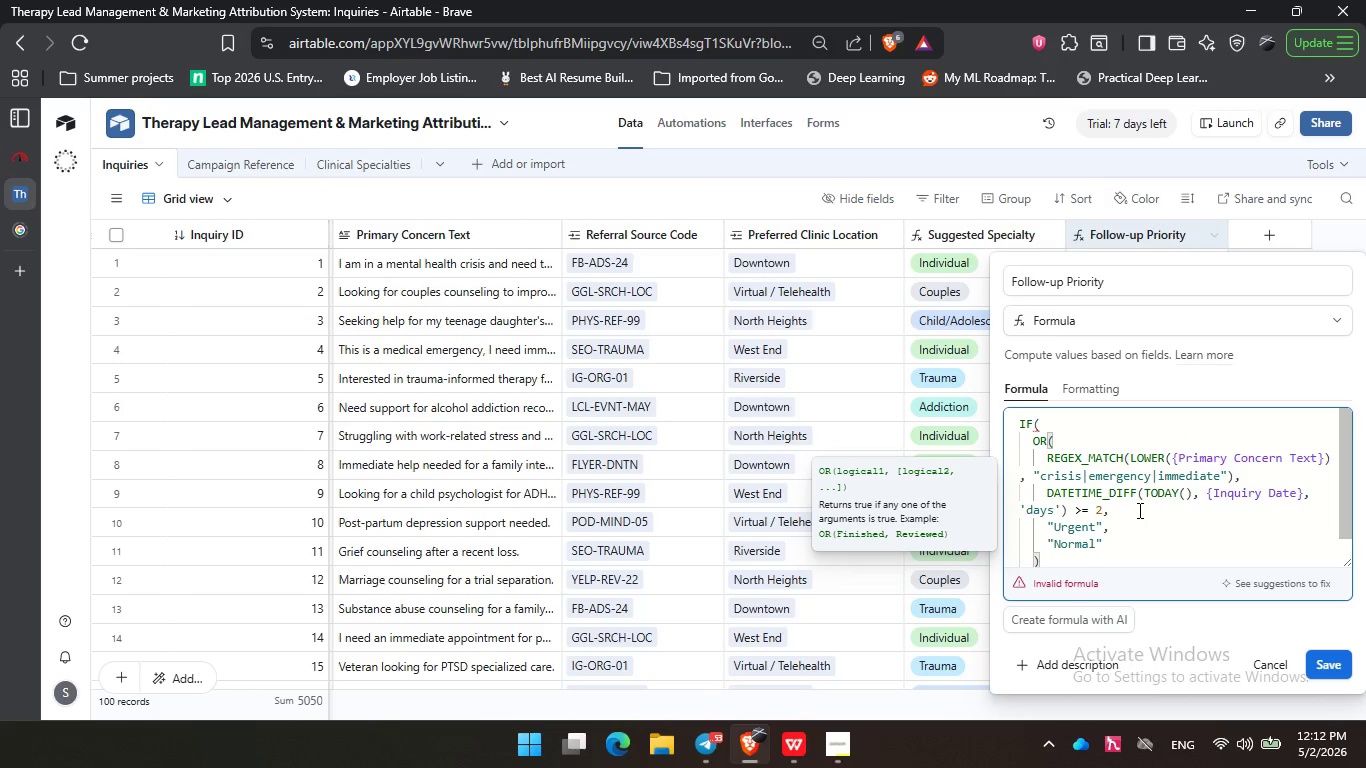 
key(ArrowLeft)
 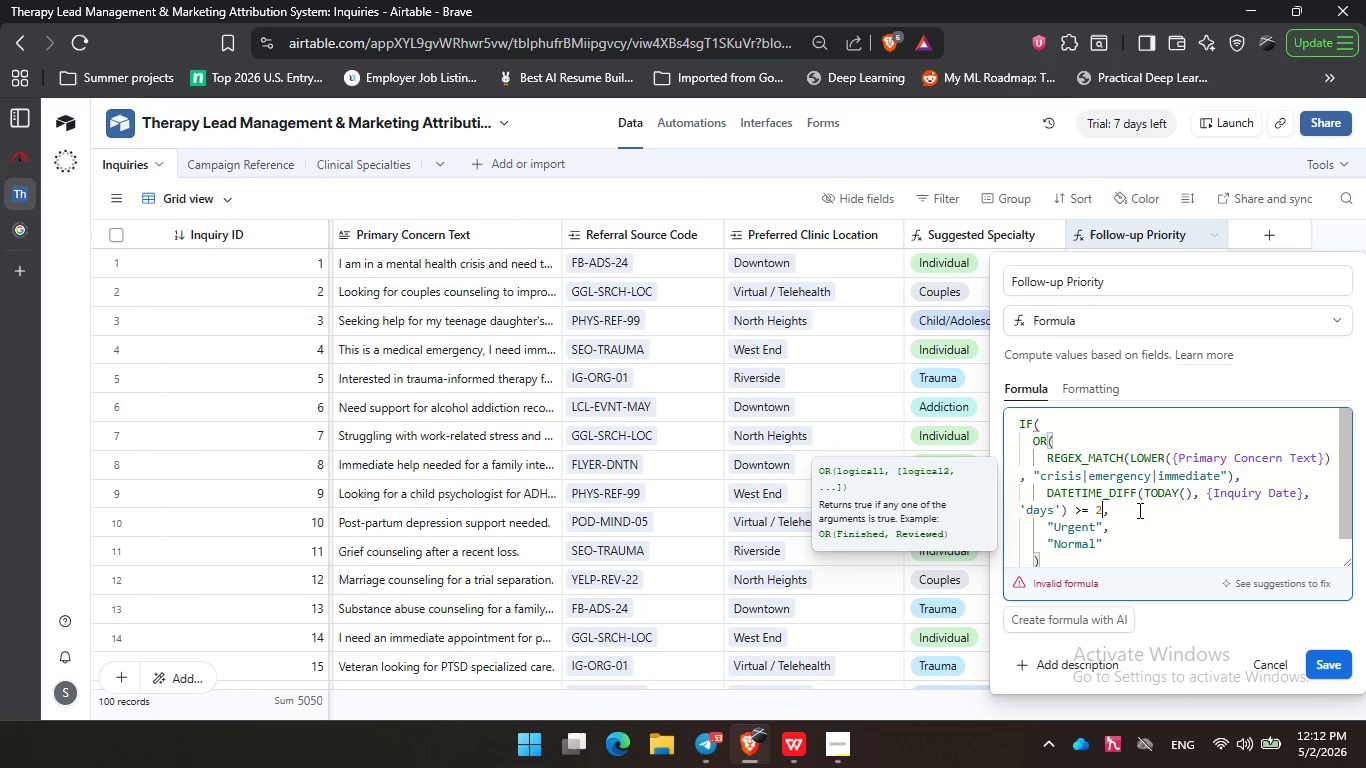 
key(Shift+0)
 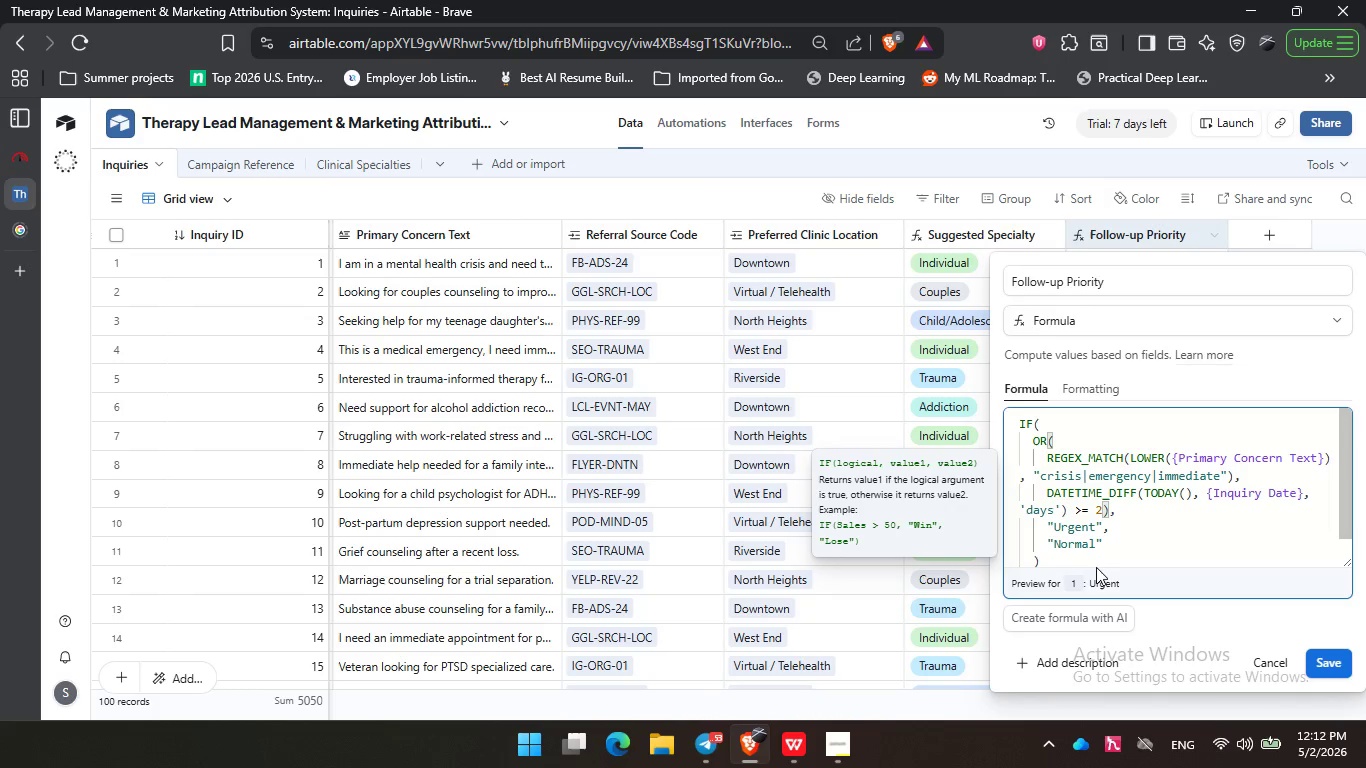 
wait(6.02)
 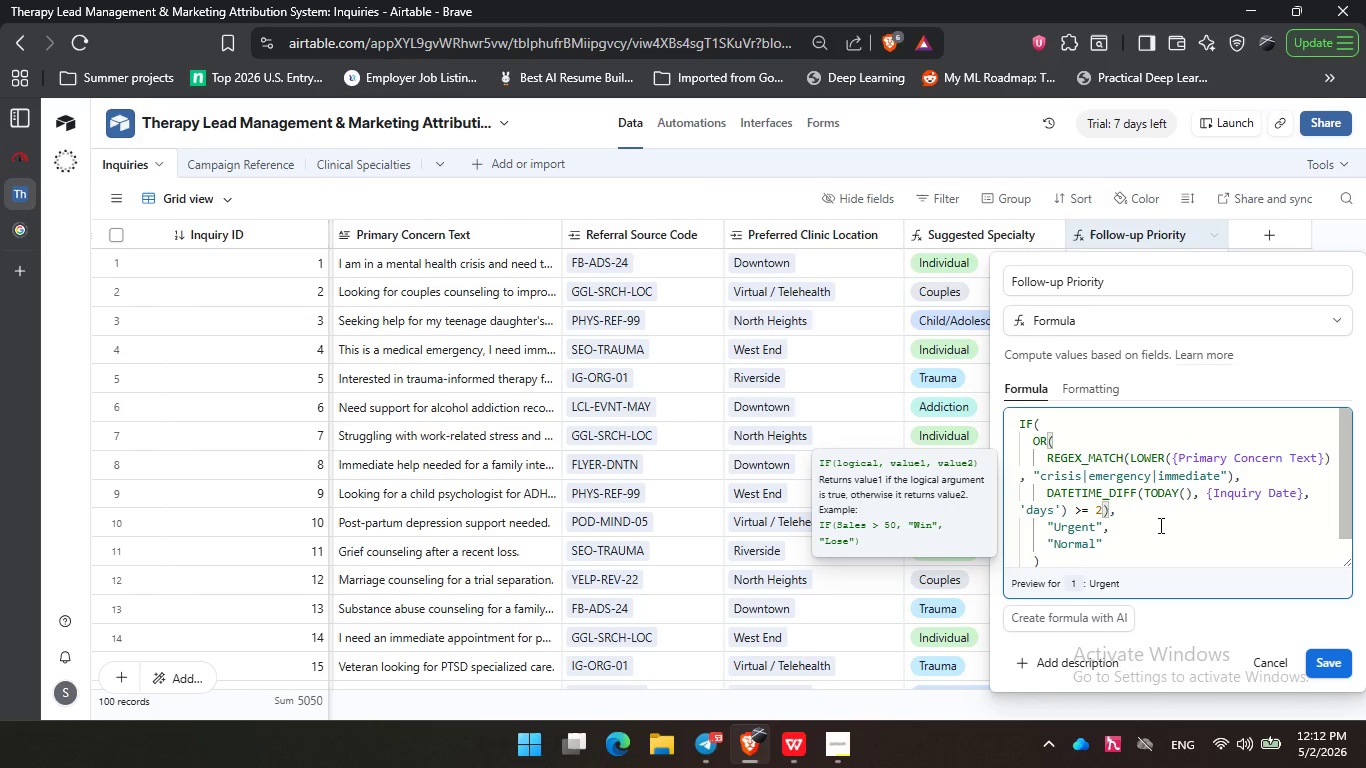 
left_click([1336, 664])
 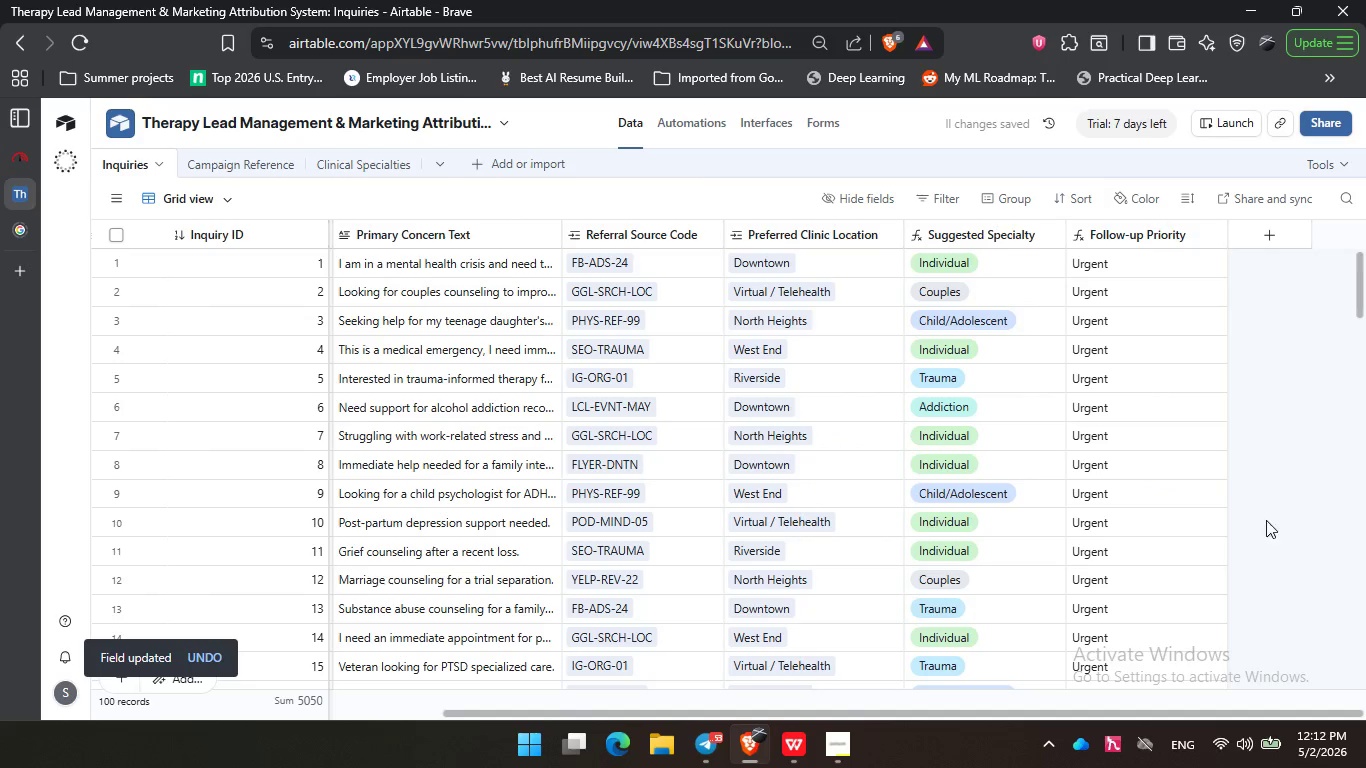 
scroll: coordinate [1163, 530], scroll_direction: up, amount: 13.0
 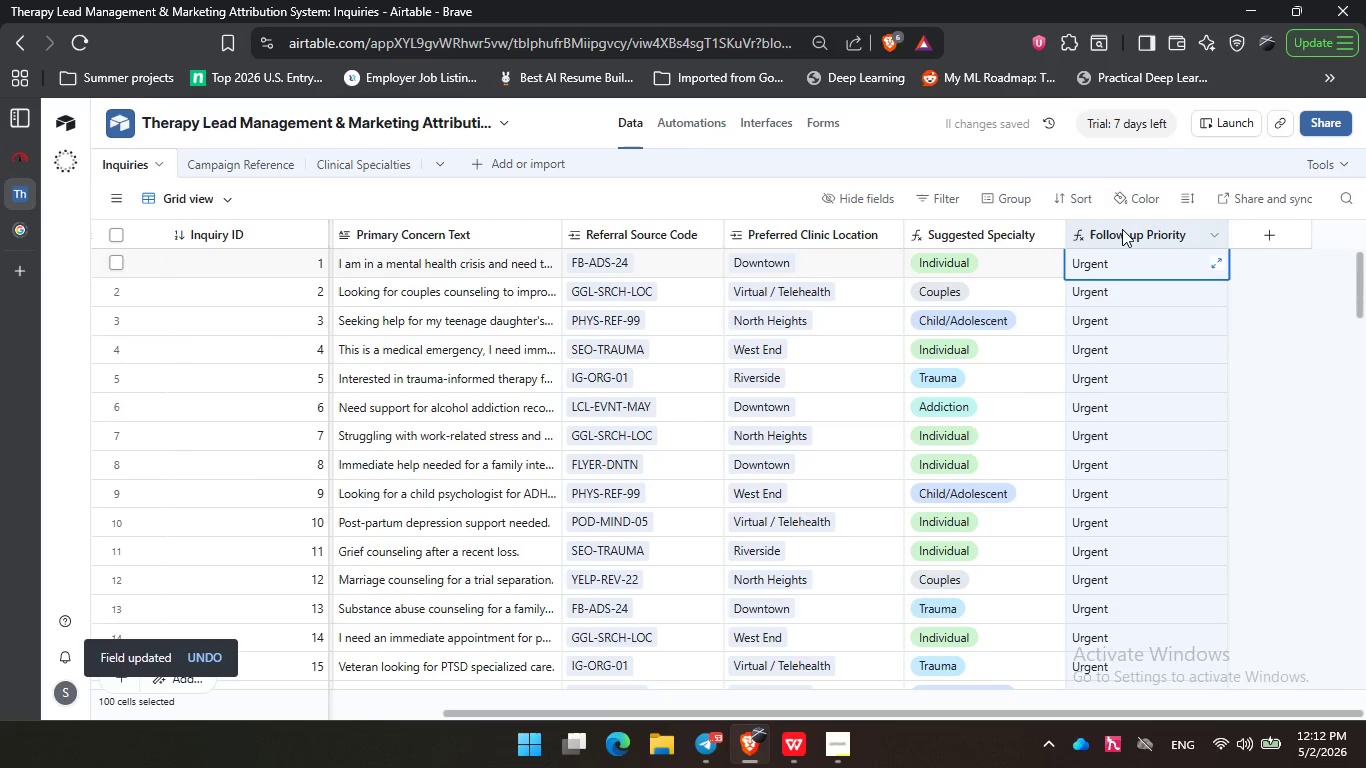 
double_click([1122, 229])
 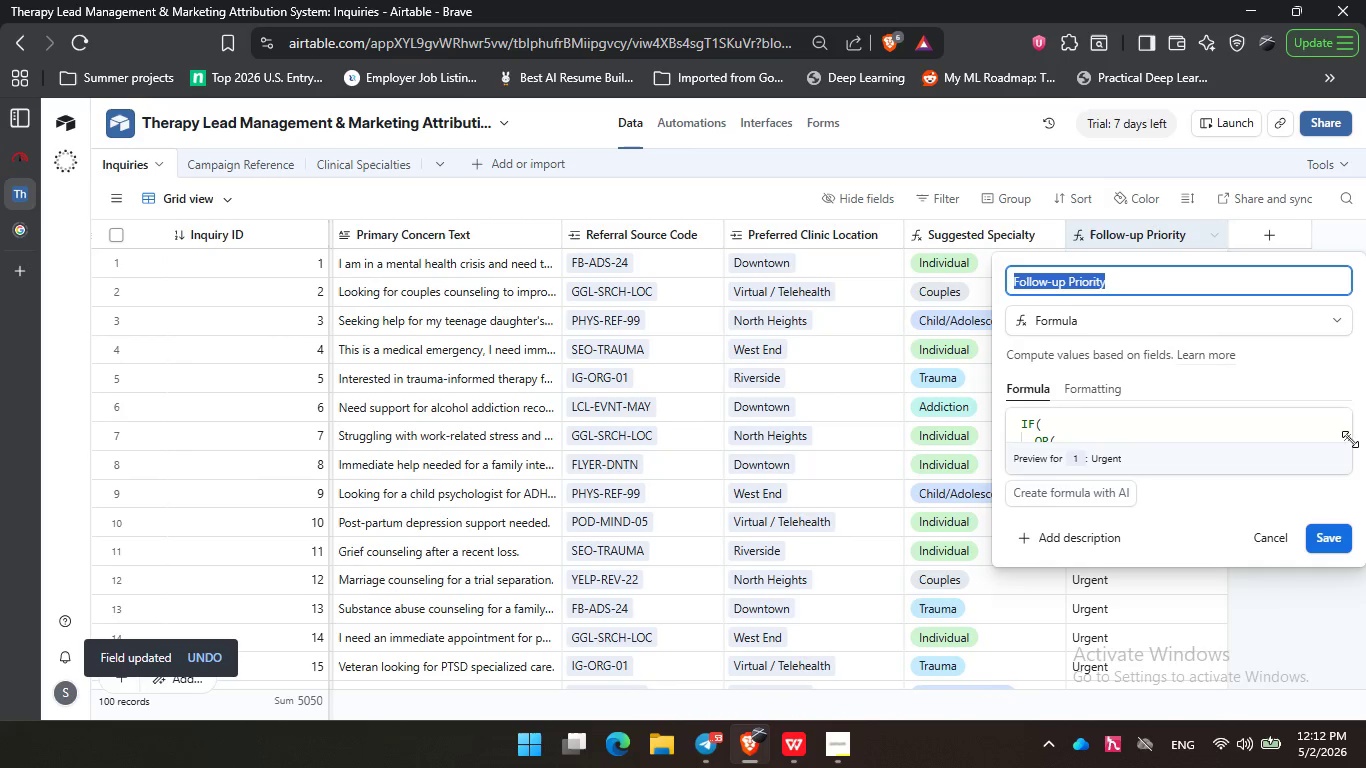 
left_click_drag(start_coordinate=[1349, 437], to_coordinate=[1365, 585])
 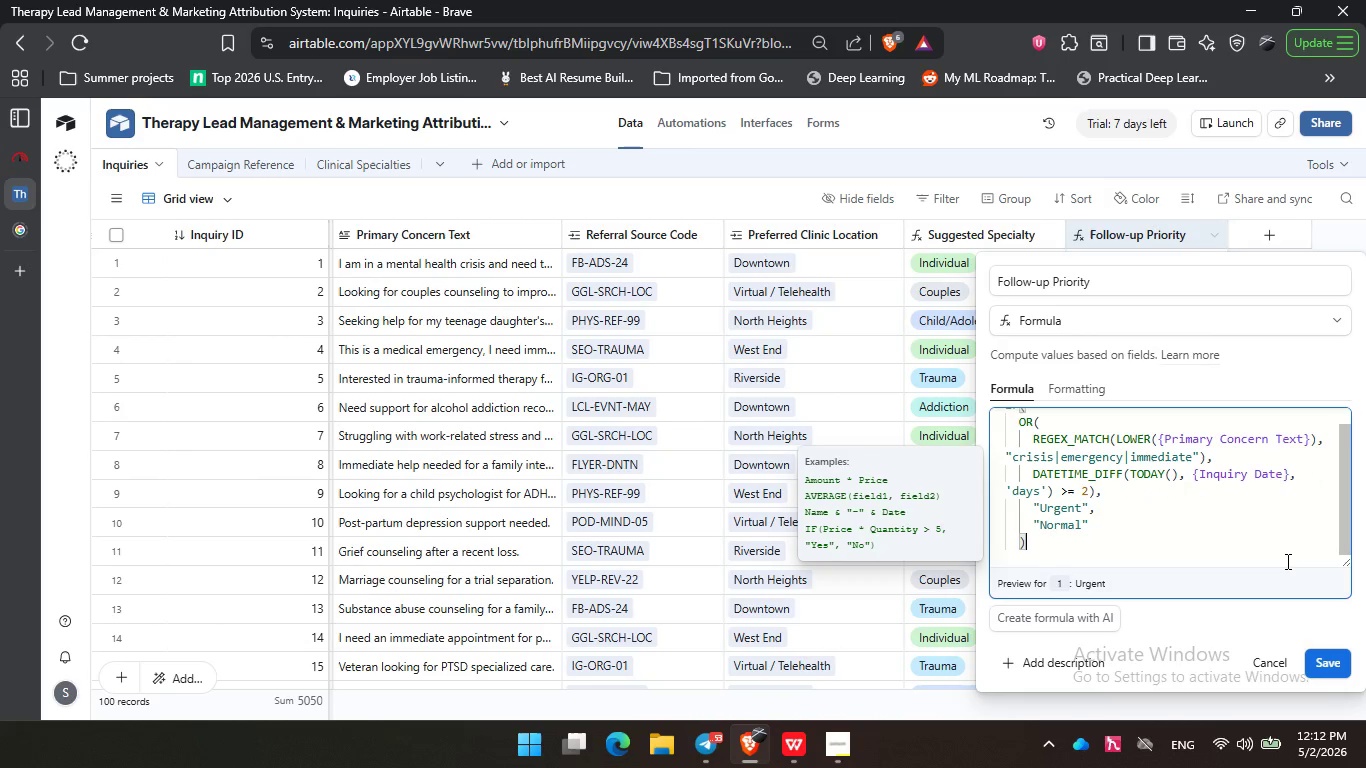 
left_click([1286, 561])
 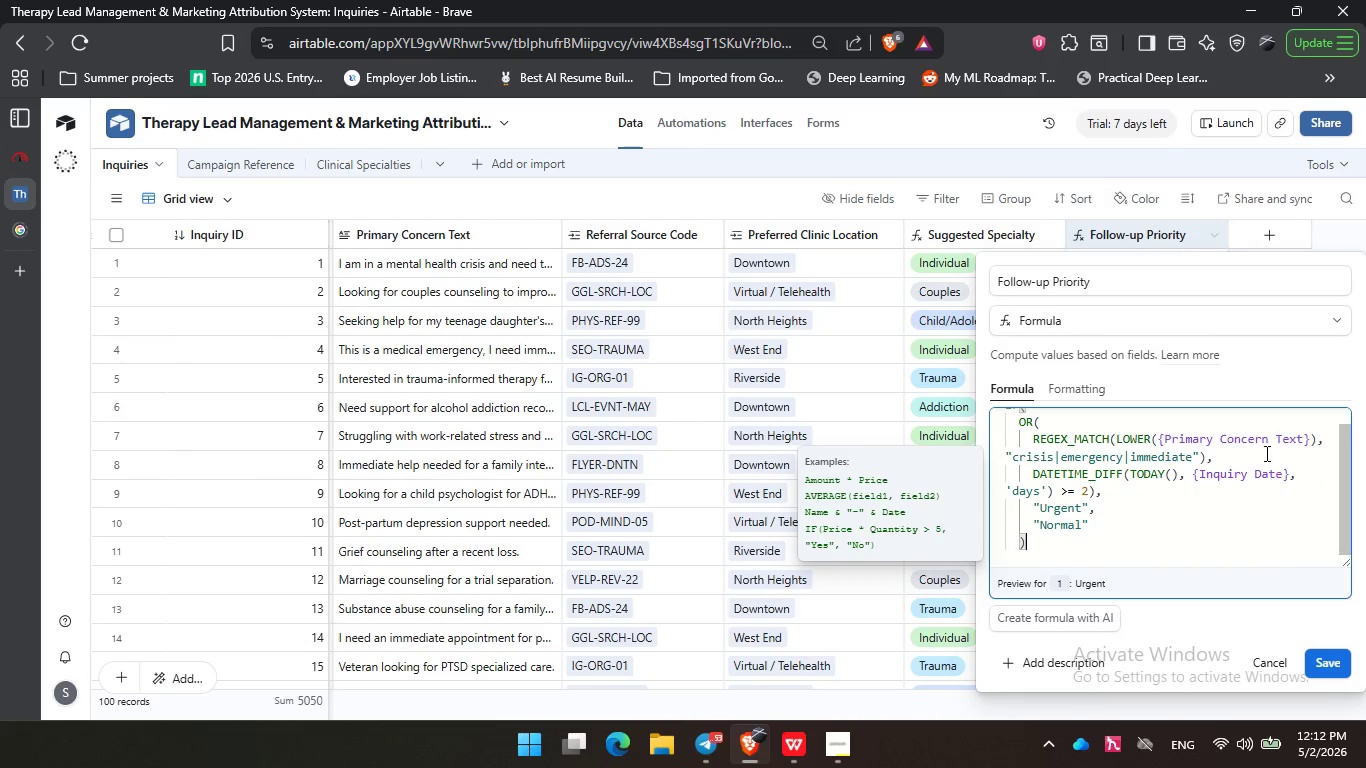 
left_click([1265, 453])
 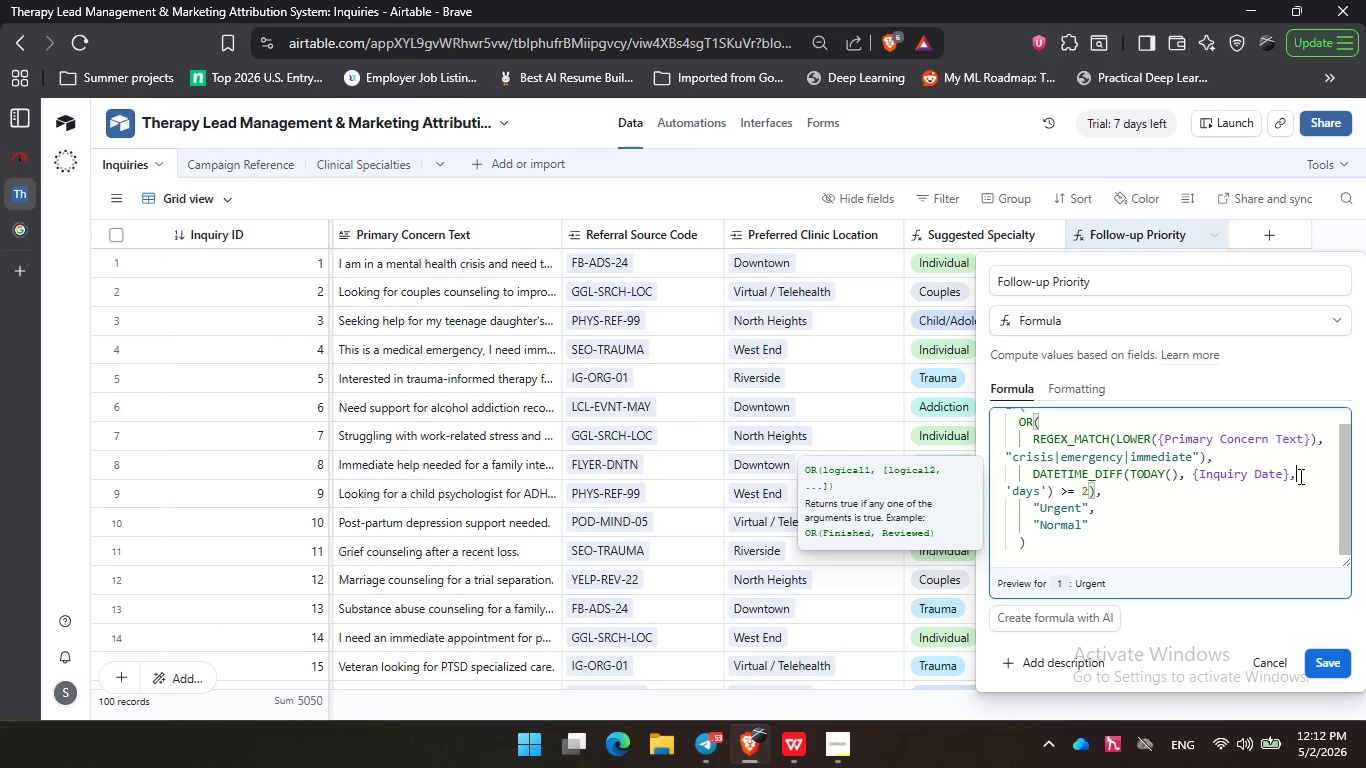 
left_click([1299, 476])
 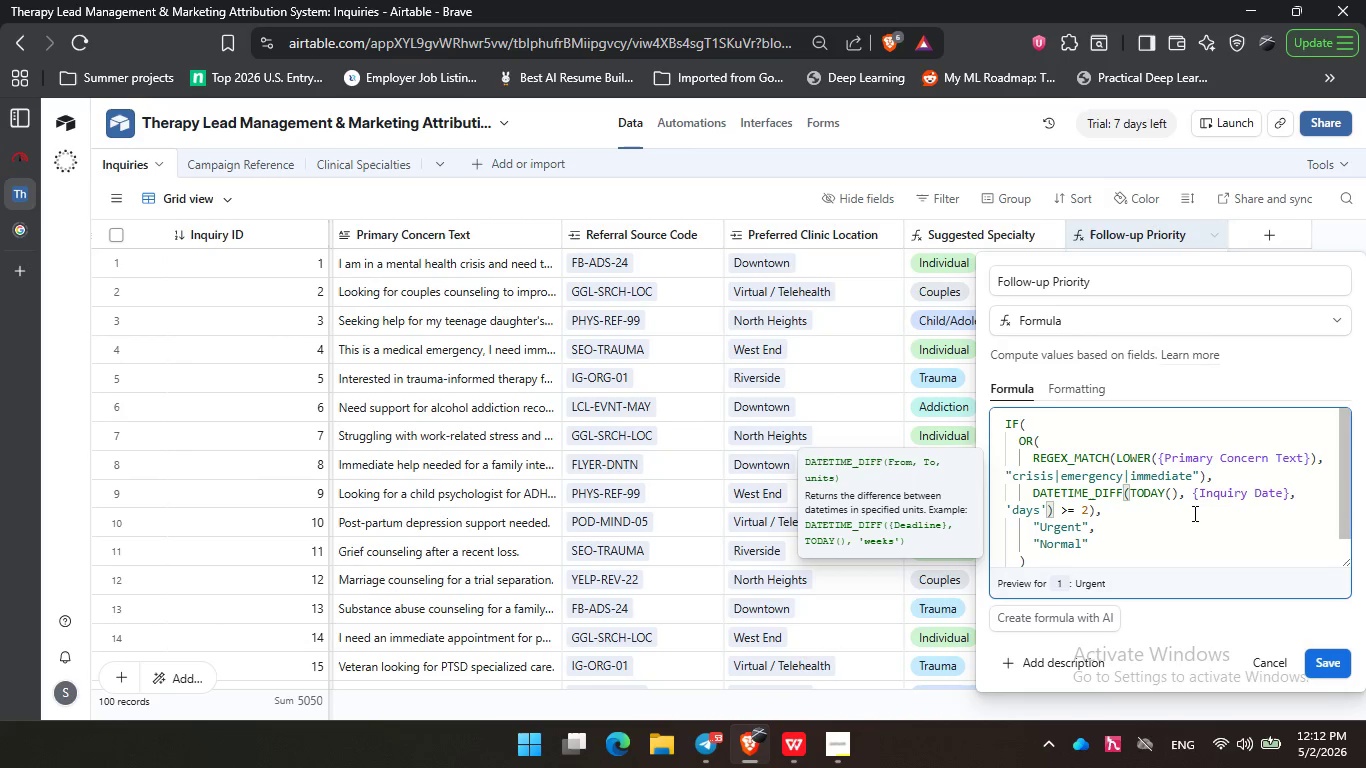 
scroll: coordinate [1193, 513], scroll_direction: up, amount: 1.0
 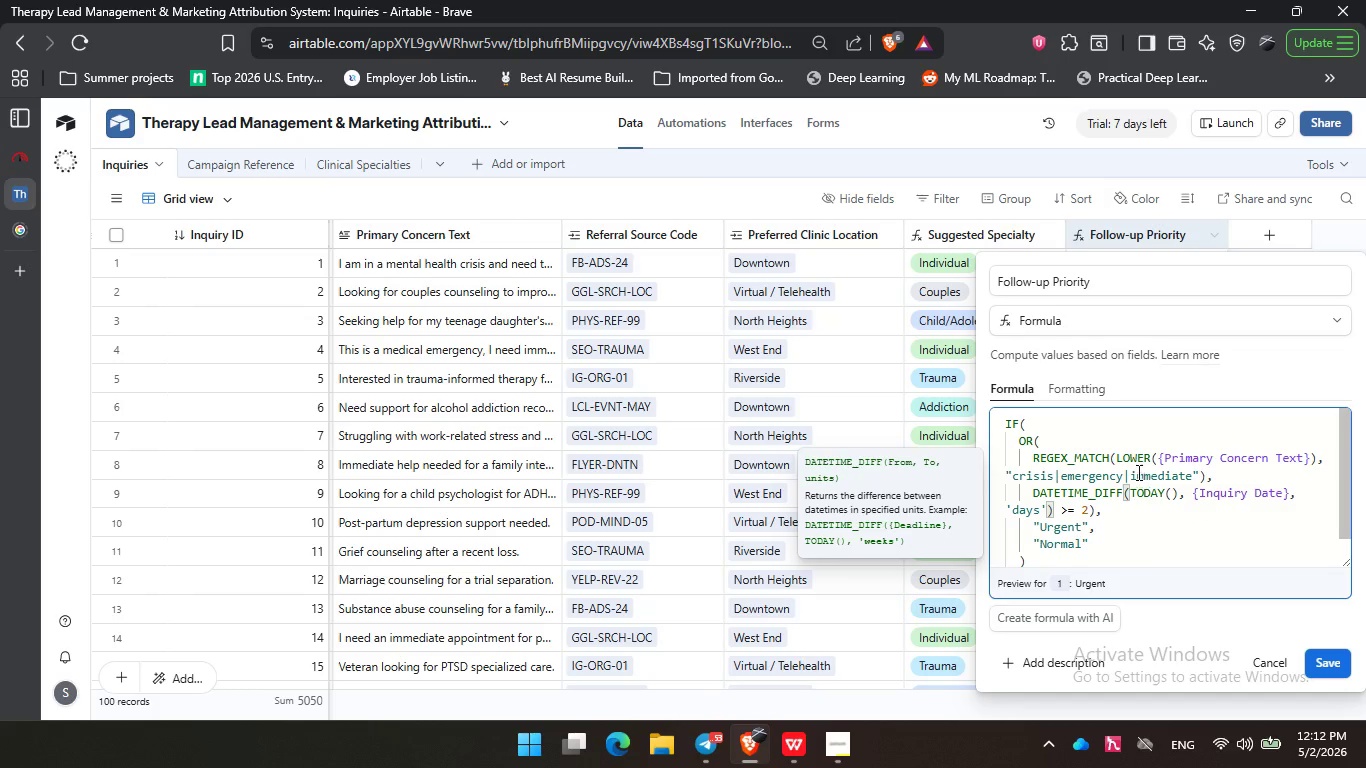 
left_click([1115, 461])
 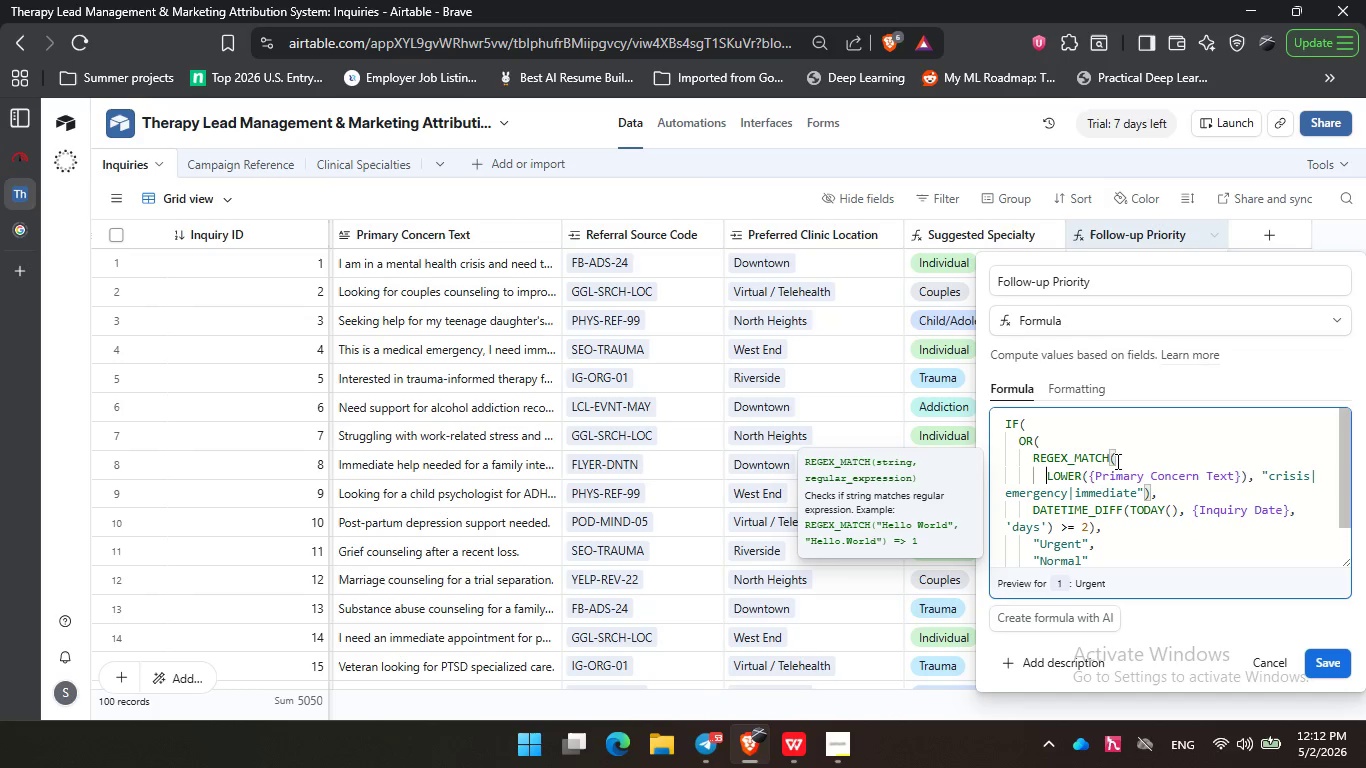 
key(Enter)
 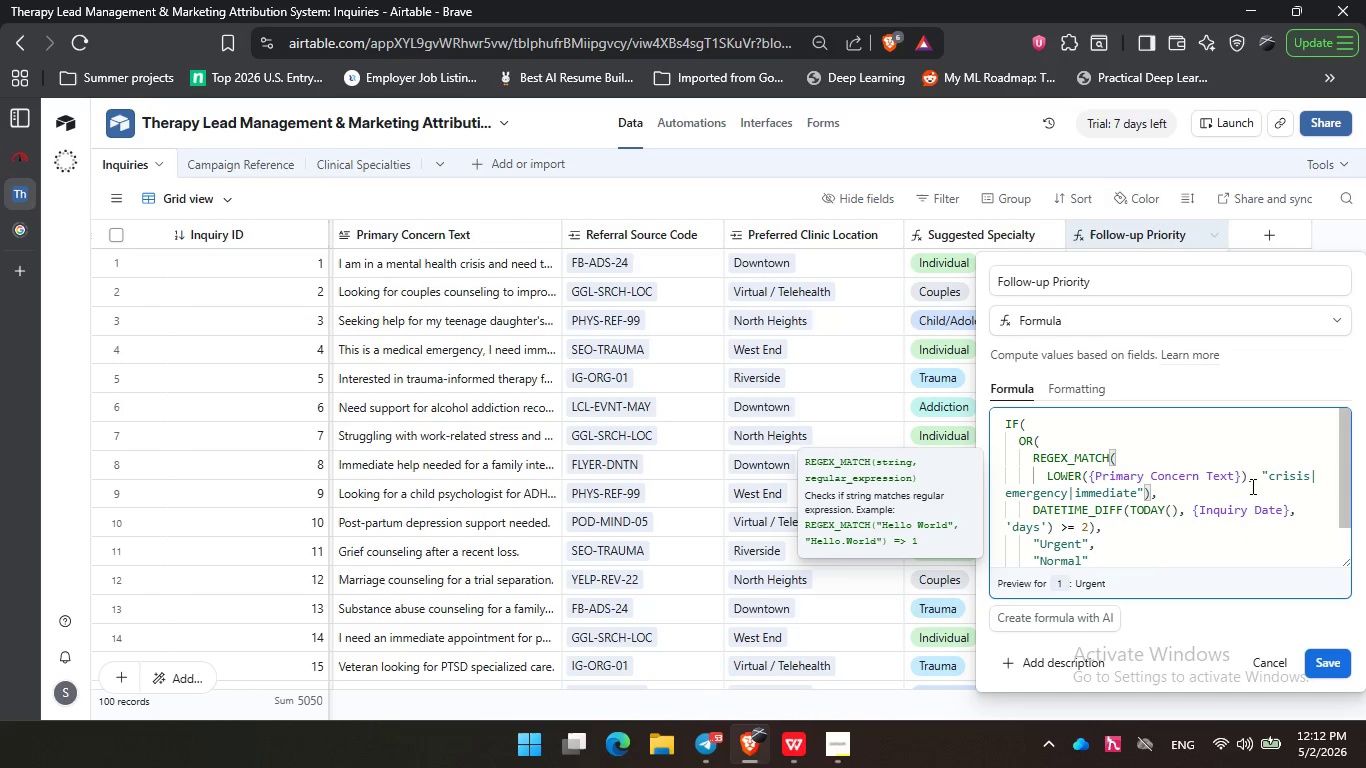 
left_click([1264, 479])
 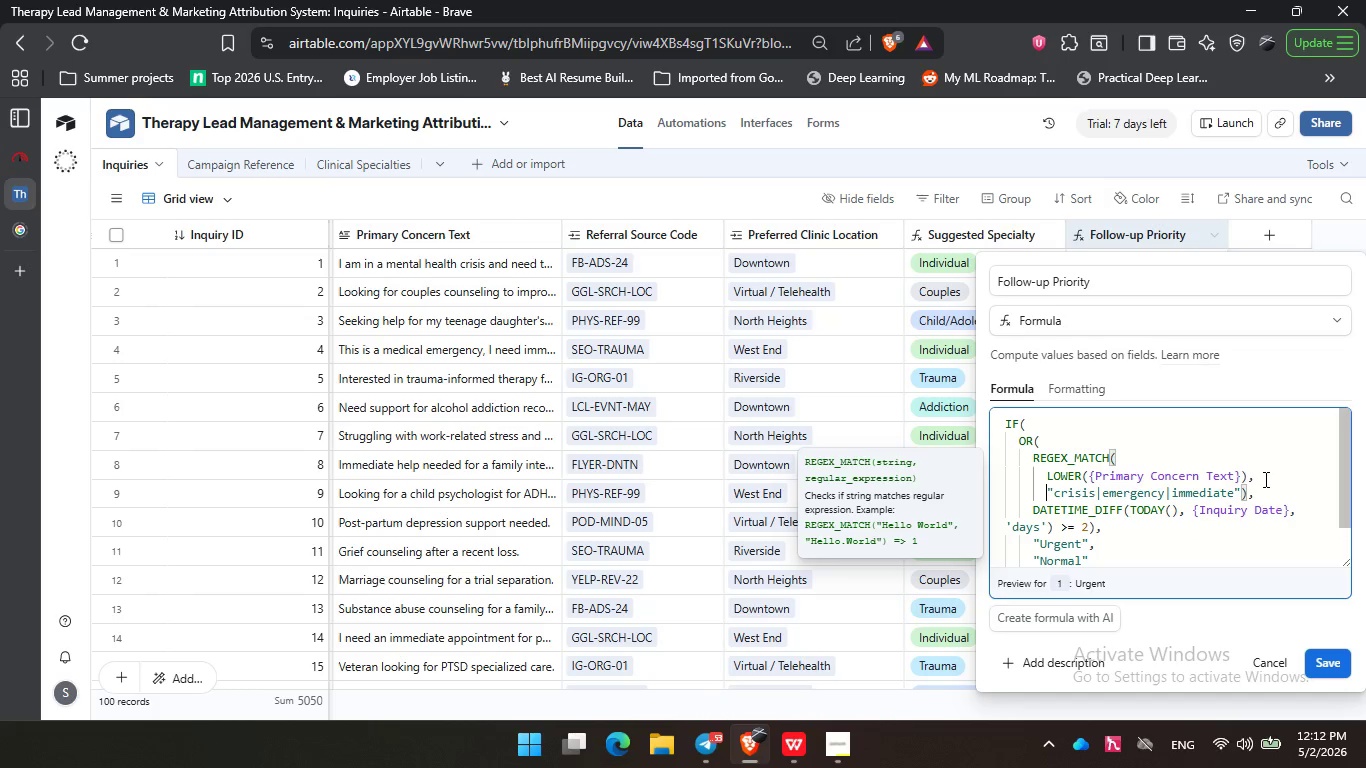 
key(Enter)
 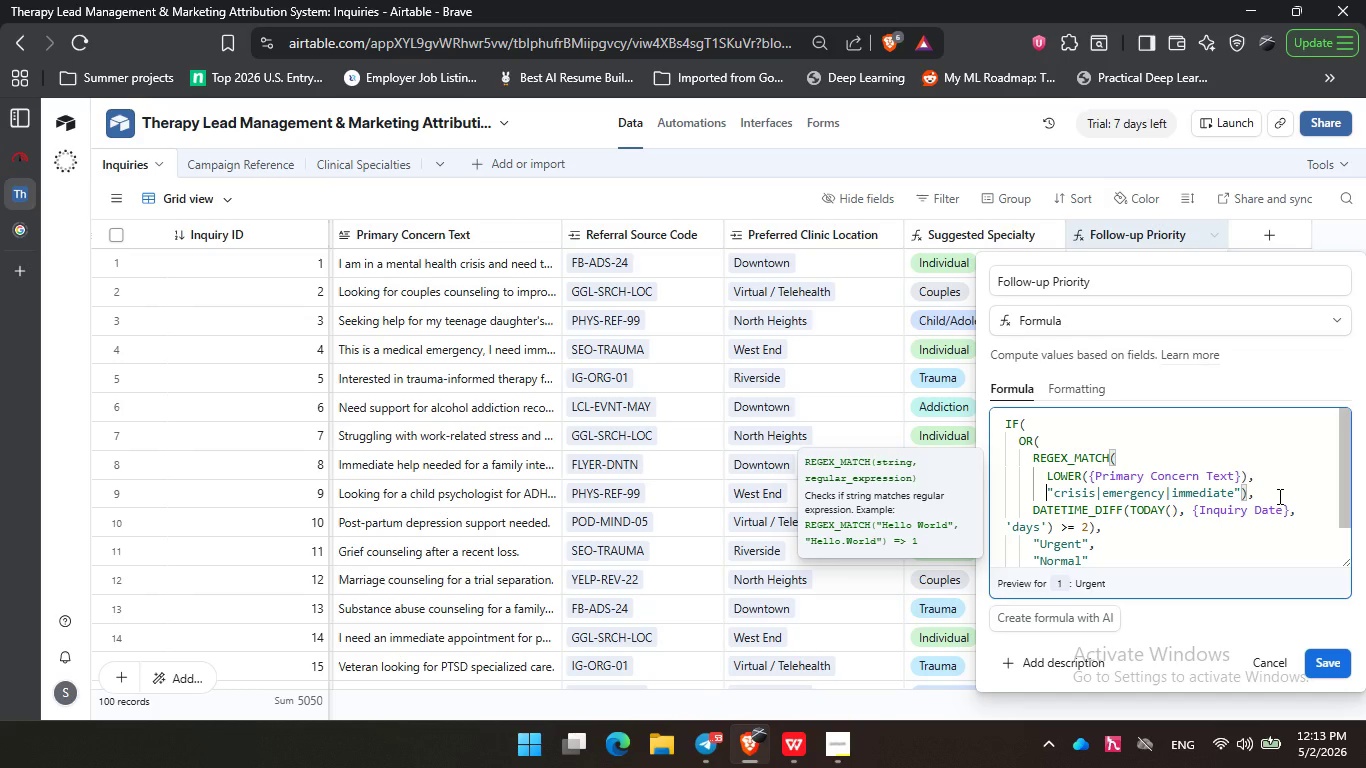 
wait(12.98)
 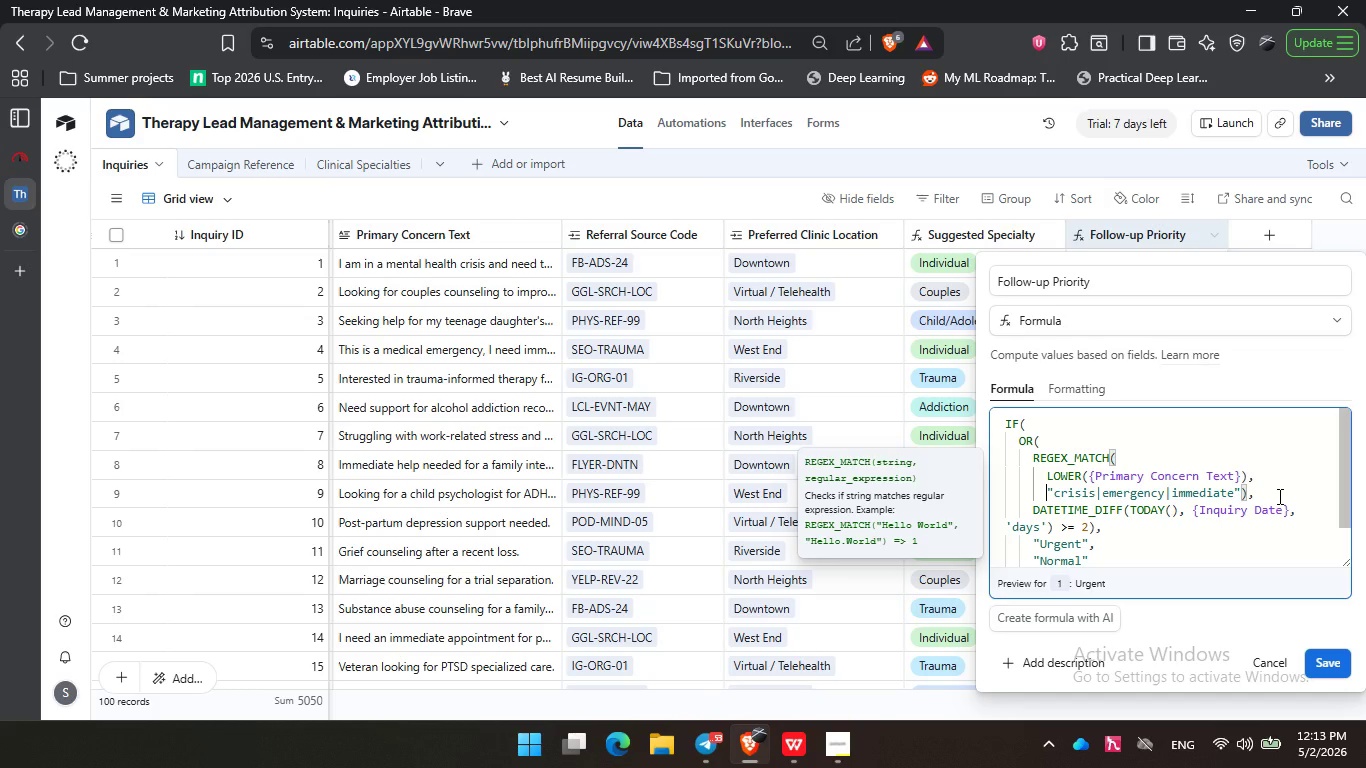 
scroll: coordinate [1278, 496], scroll_direction: none, amount: 0.0
 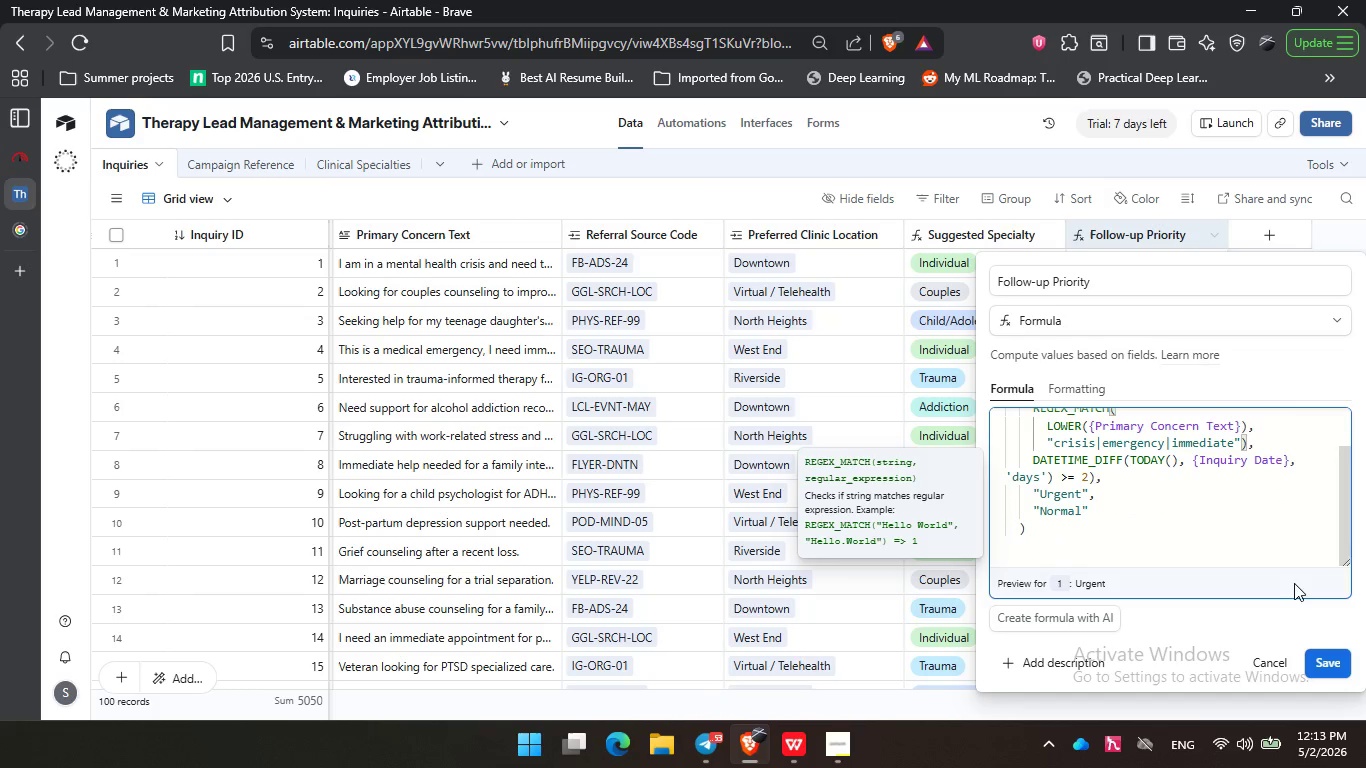 
left_click([1340, 663])
 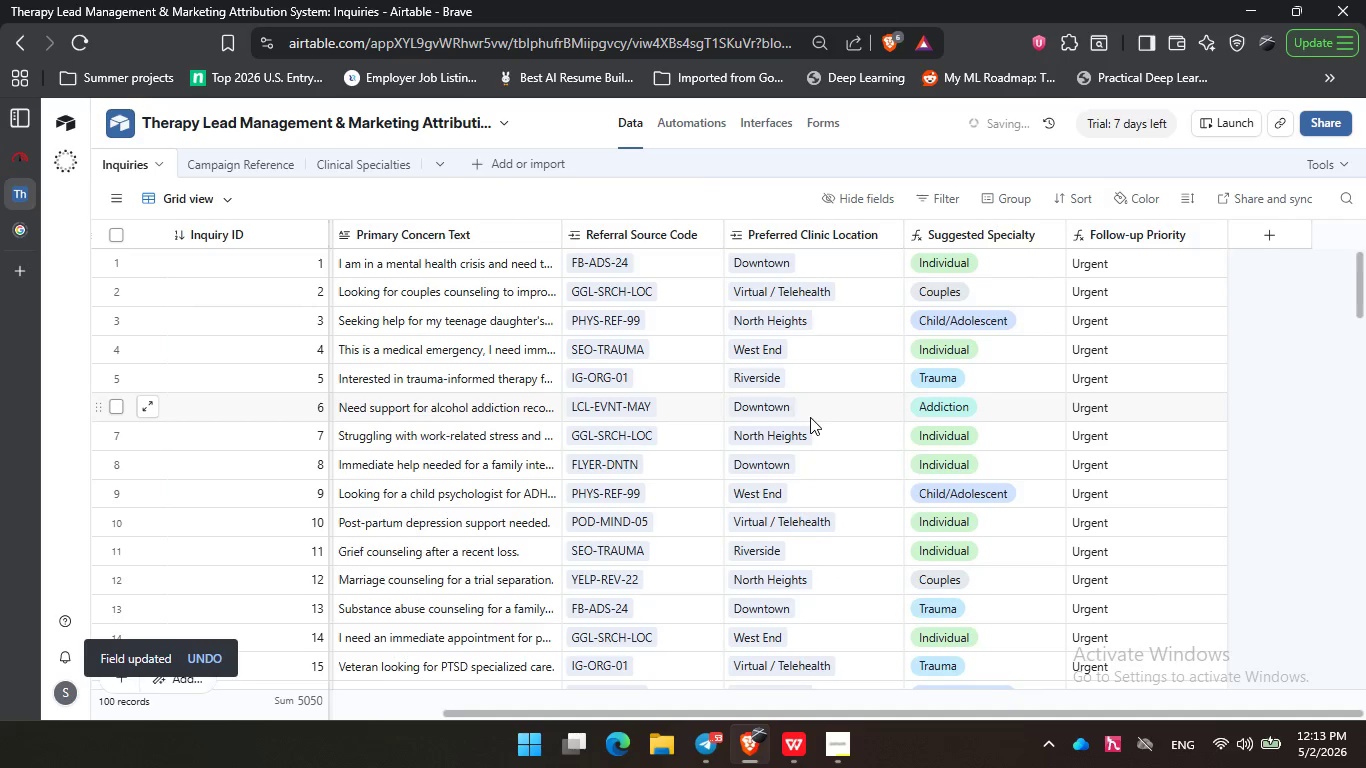 
left_click([1321, 317])
 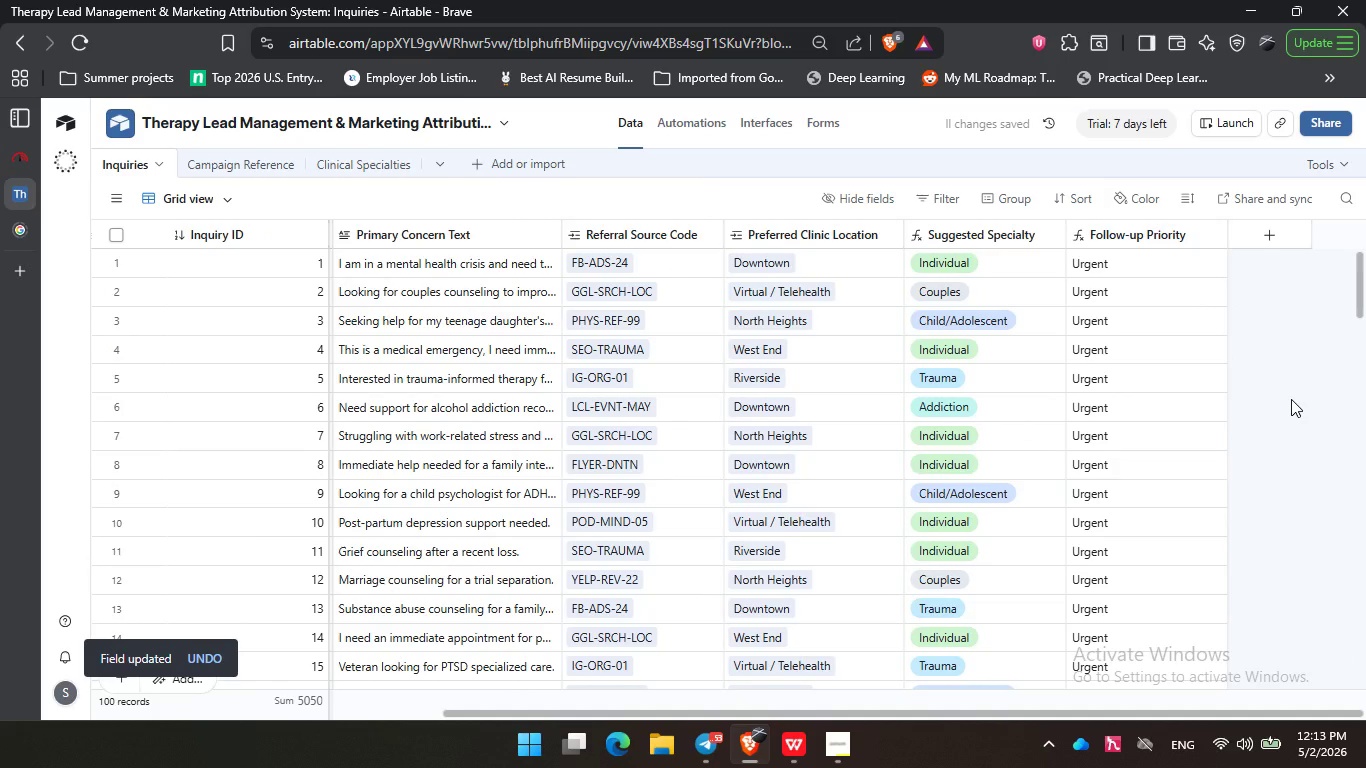 
scroll: coordinate [1153, 392], scroll_direction: down, amount: 2.0
 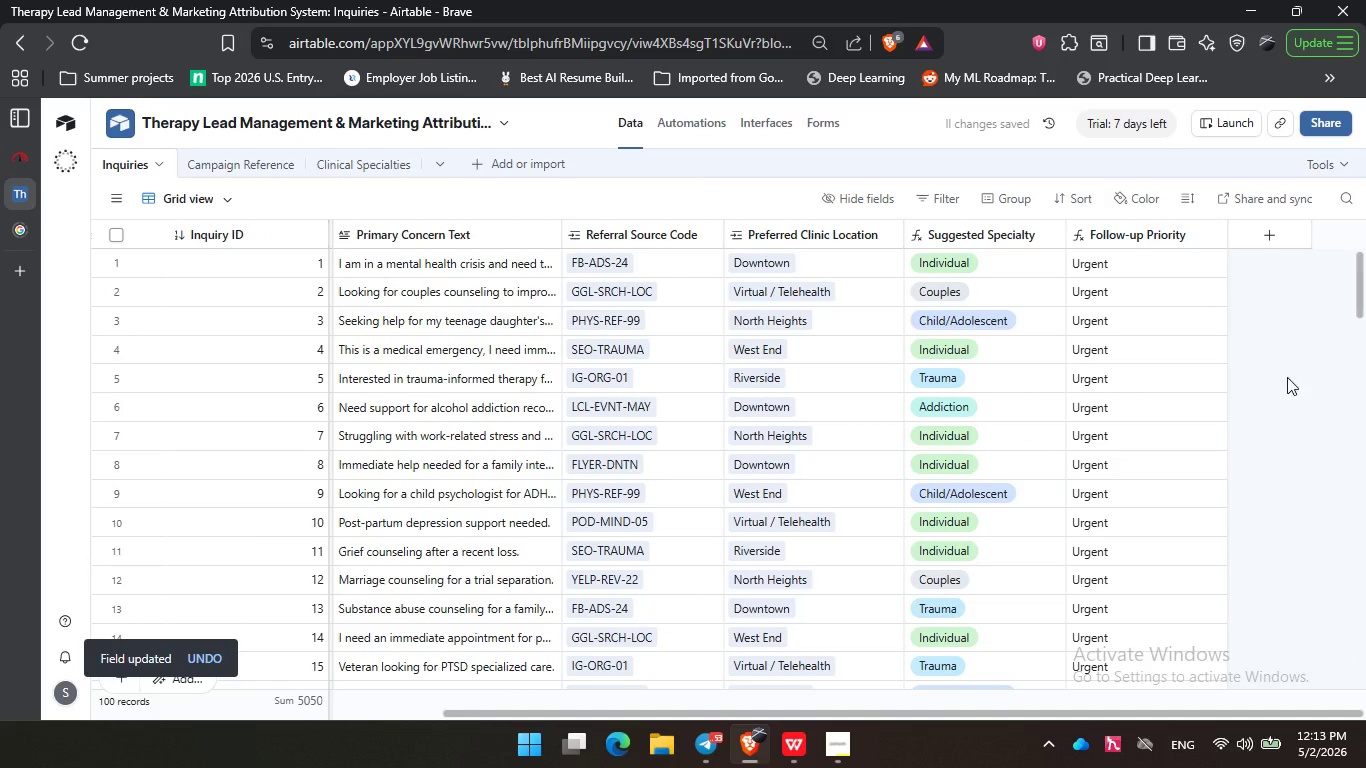 
double_click([1291, 399])
 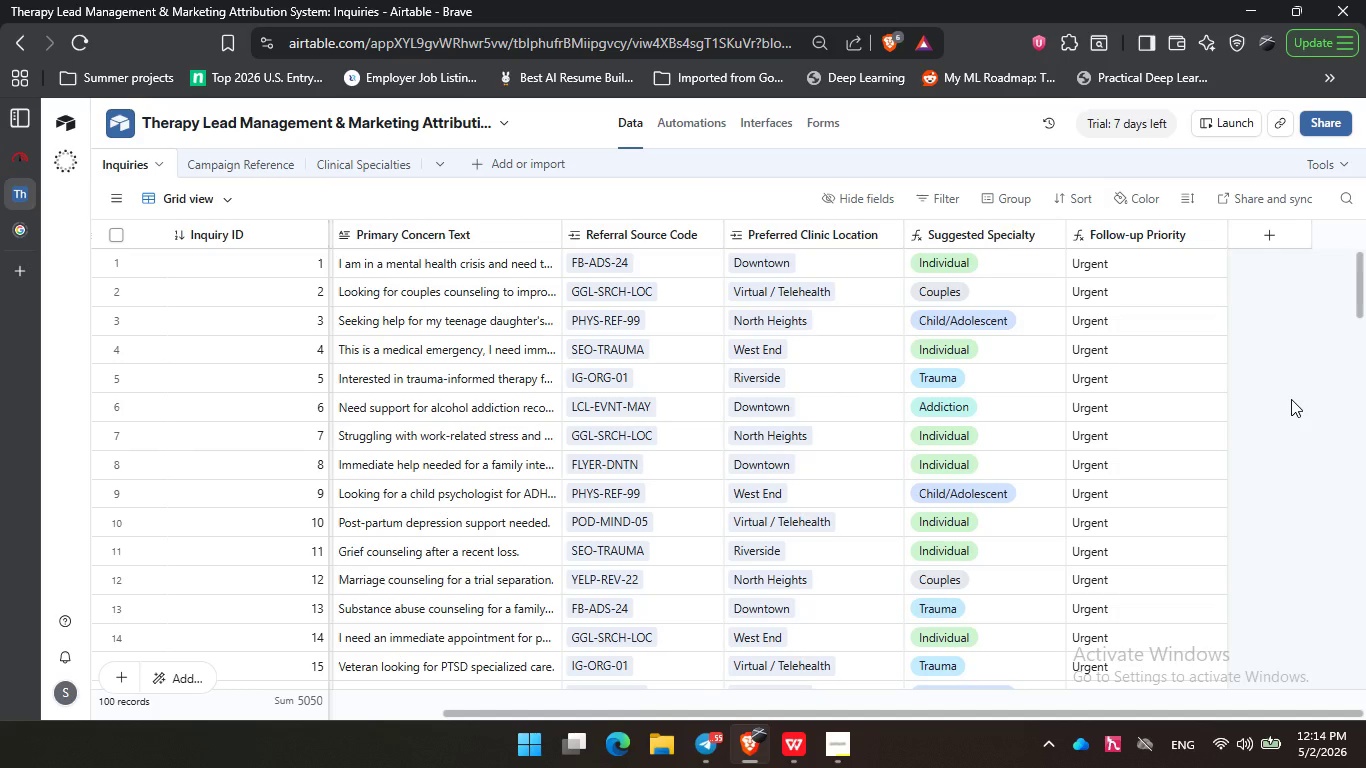 
wait(72.5)
 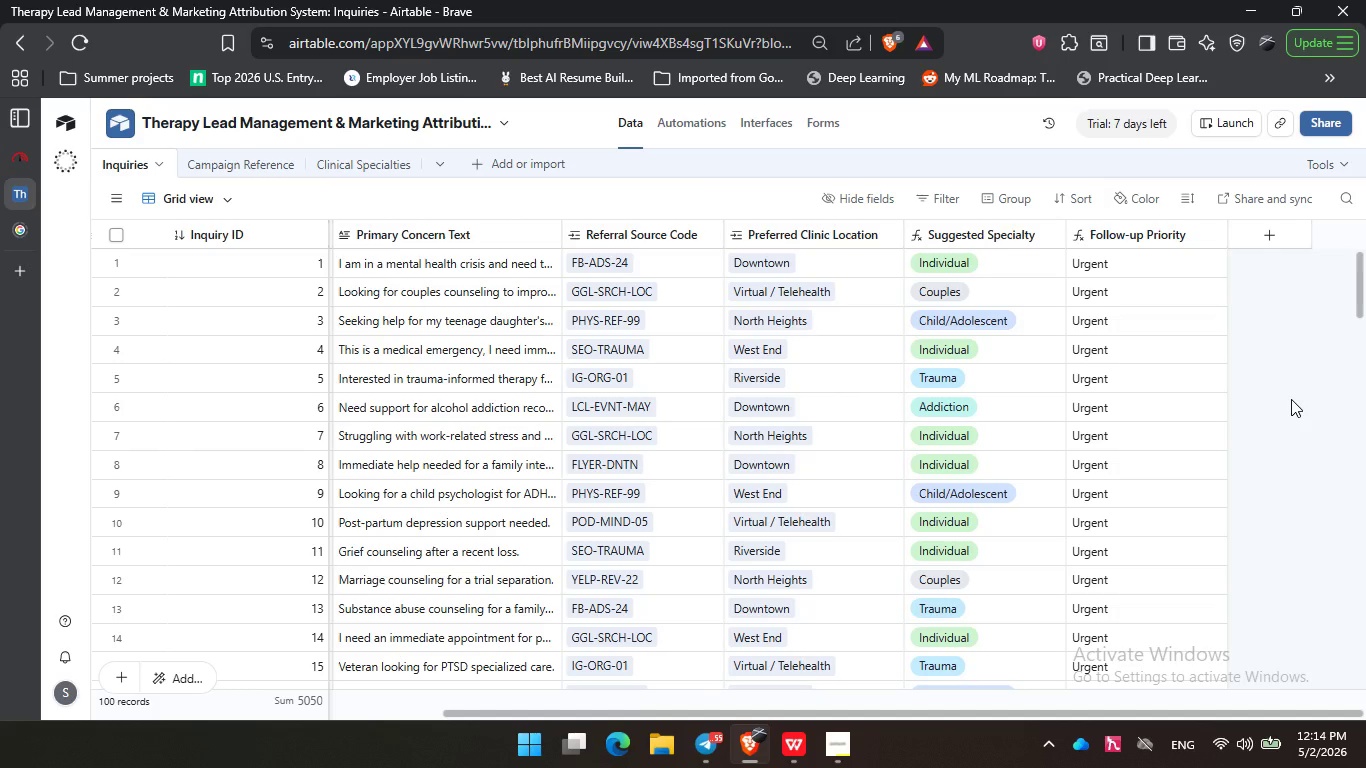 
triple_click([1299, 580])
 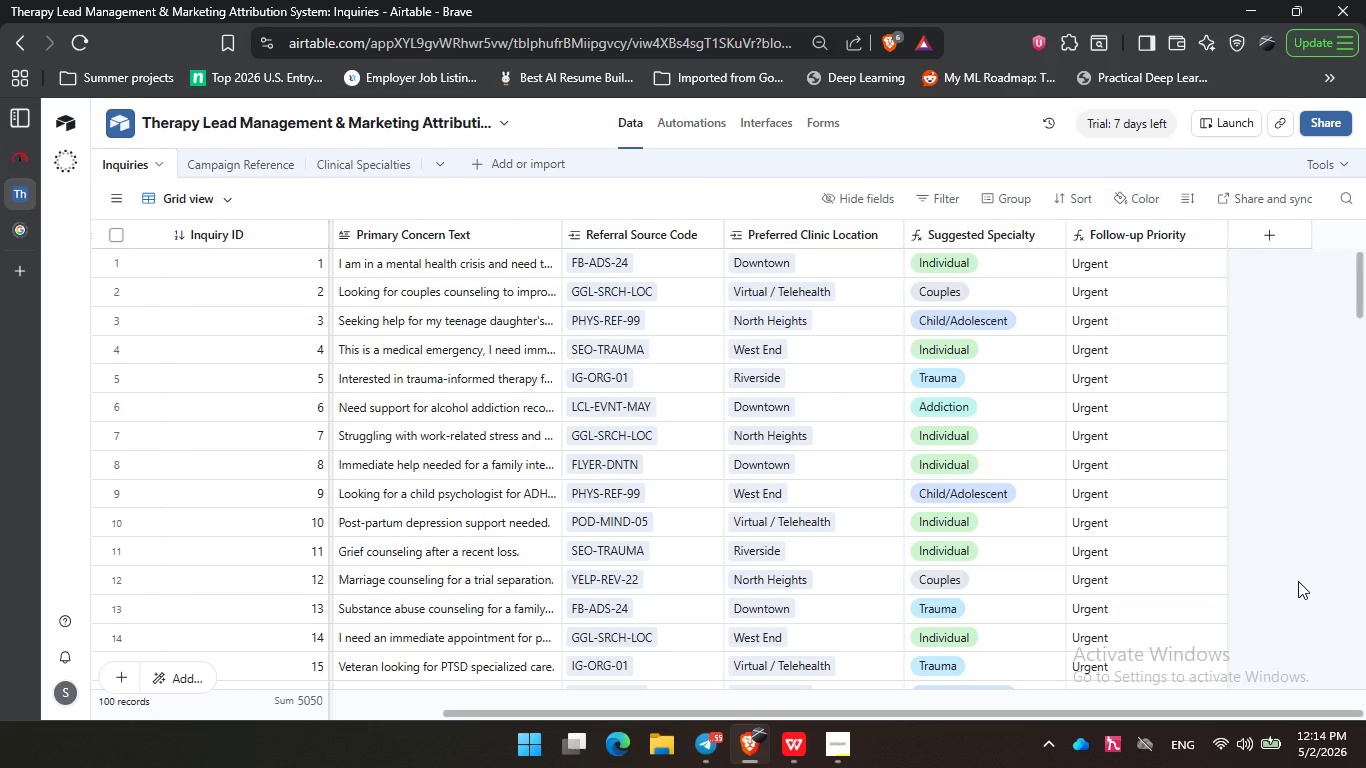 
wait(13.62)
 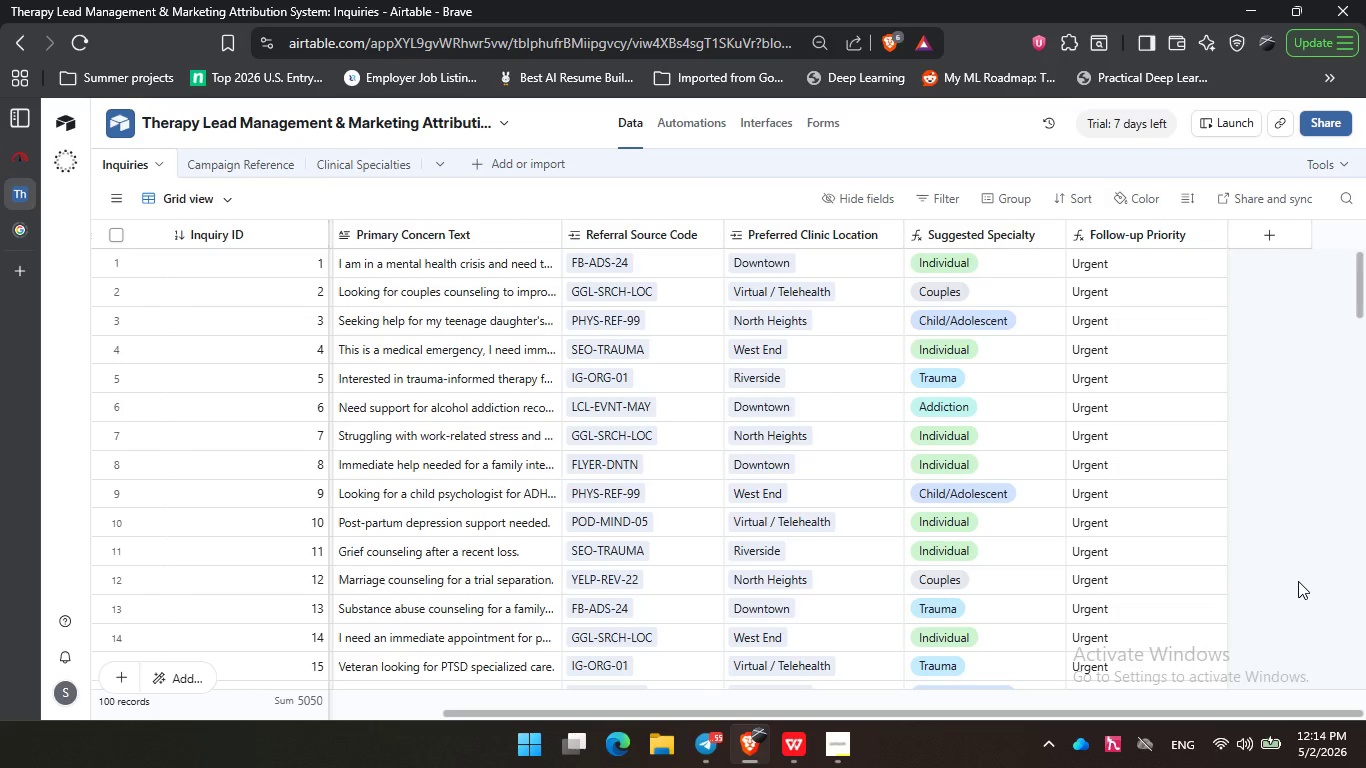 
left_click([510, 197])
 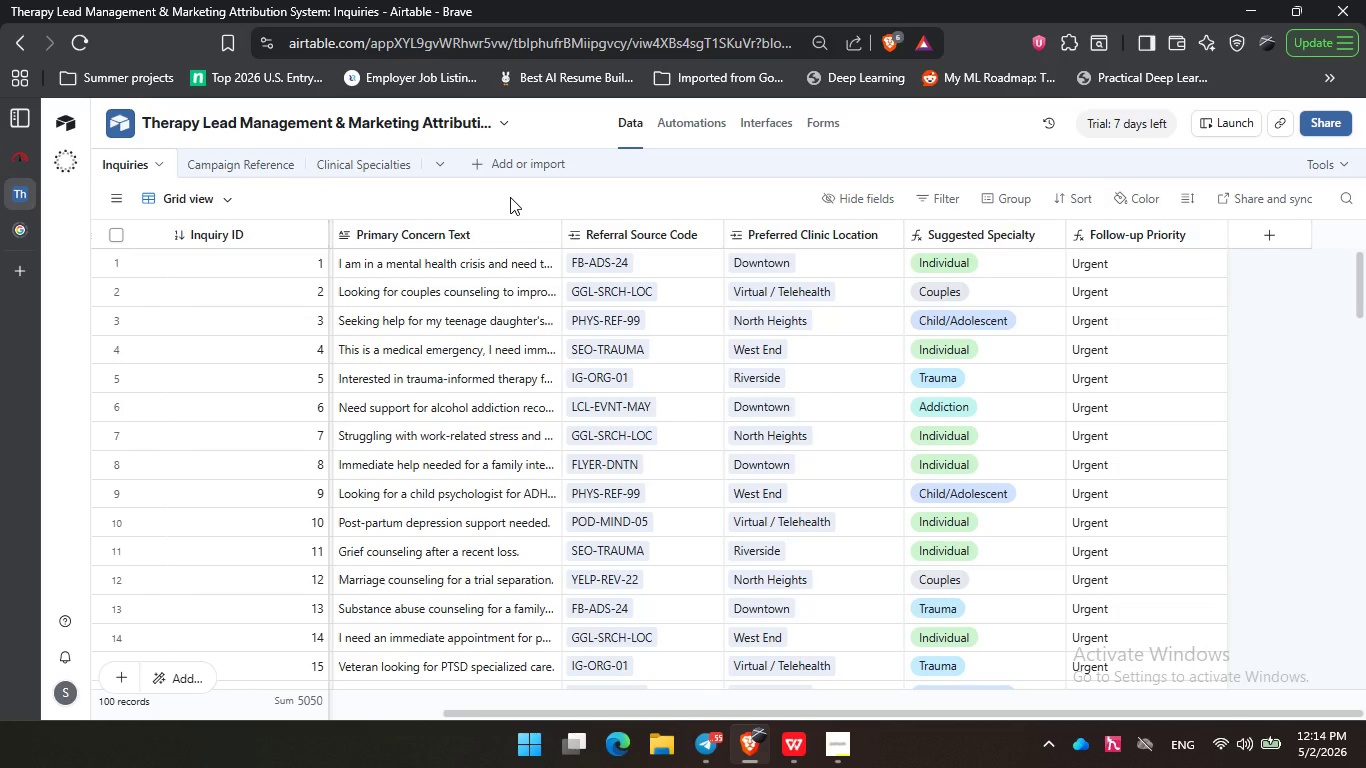 
wait(18.25)
 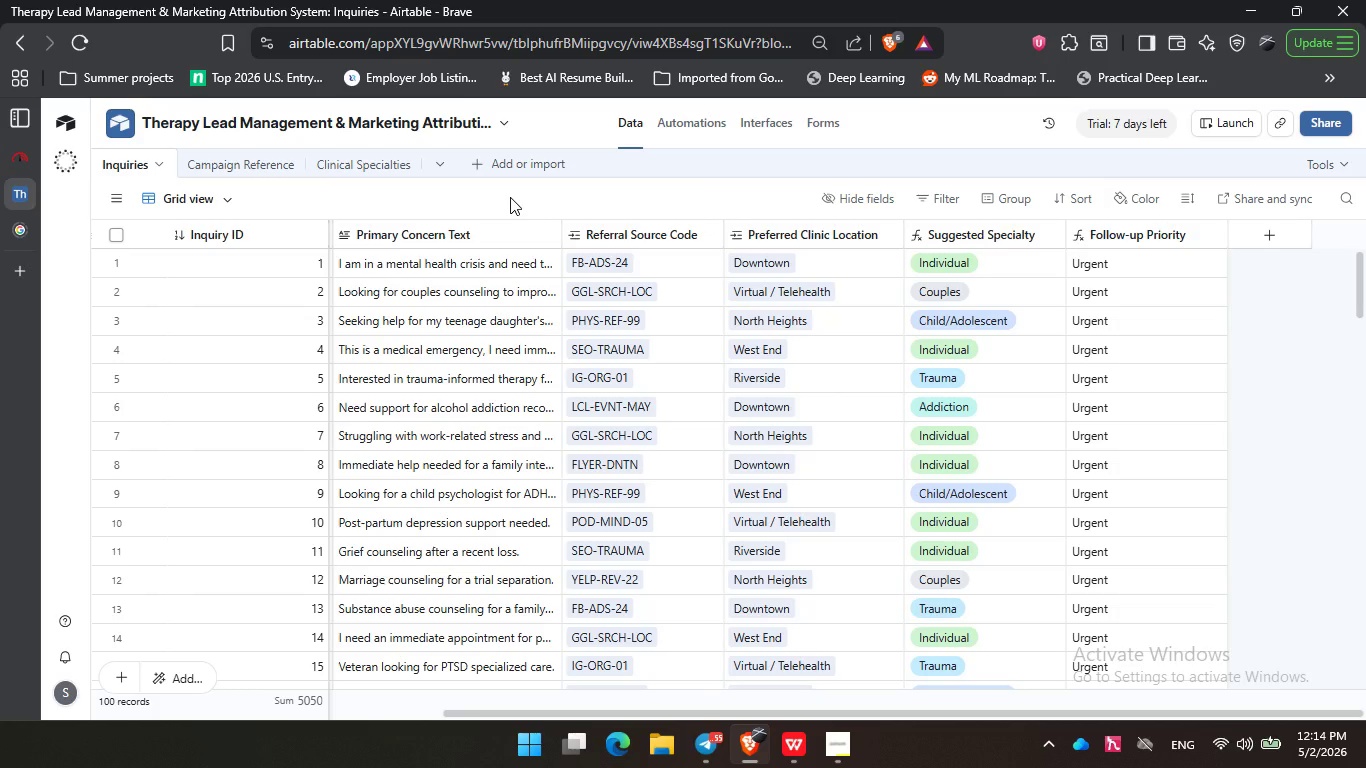 
left_click([849, 748])